 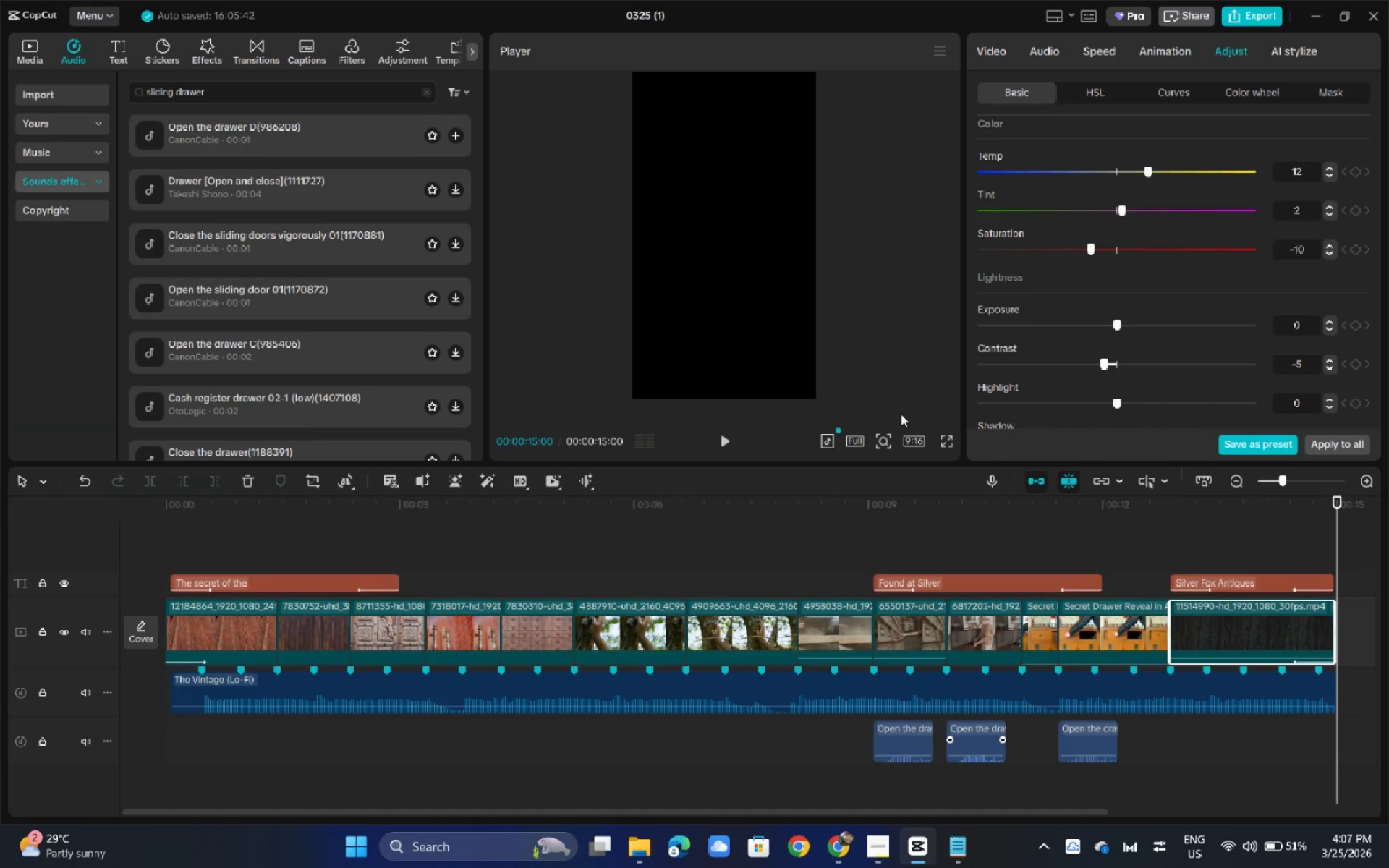 
key(Alt+Tab)
 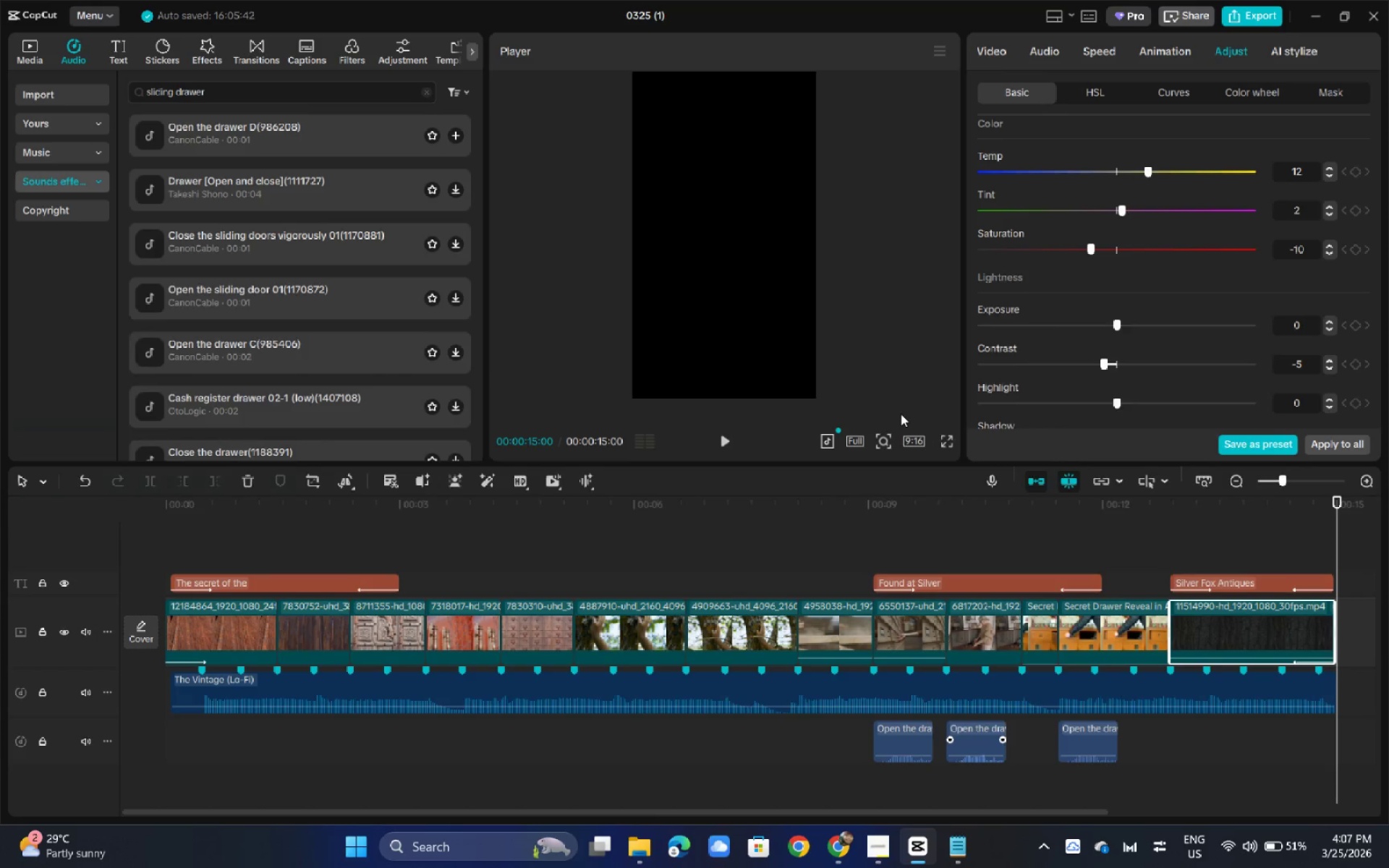 
key(Alt+Tab)
 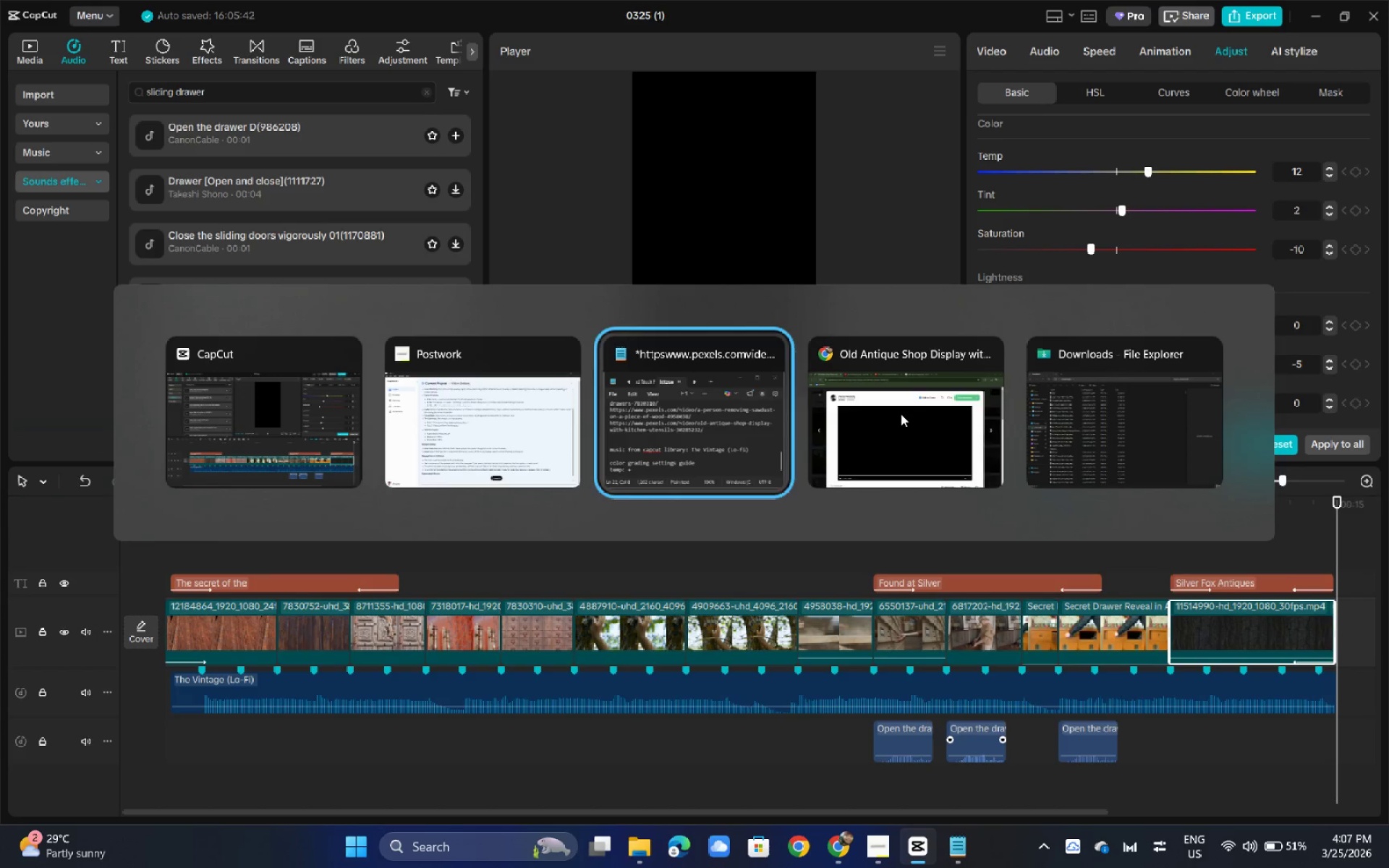 
key(Alt+Tab)
 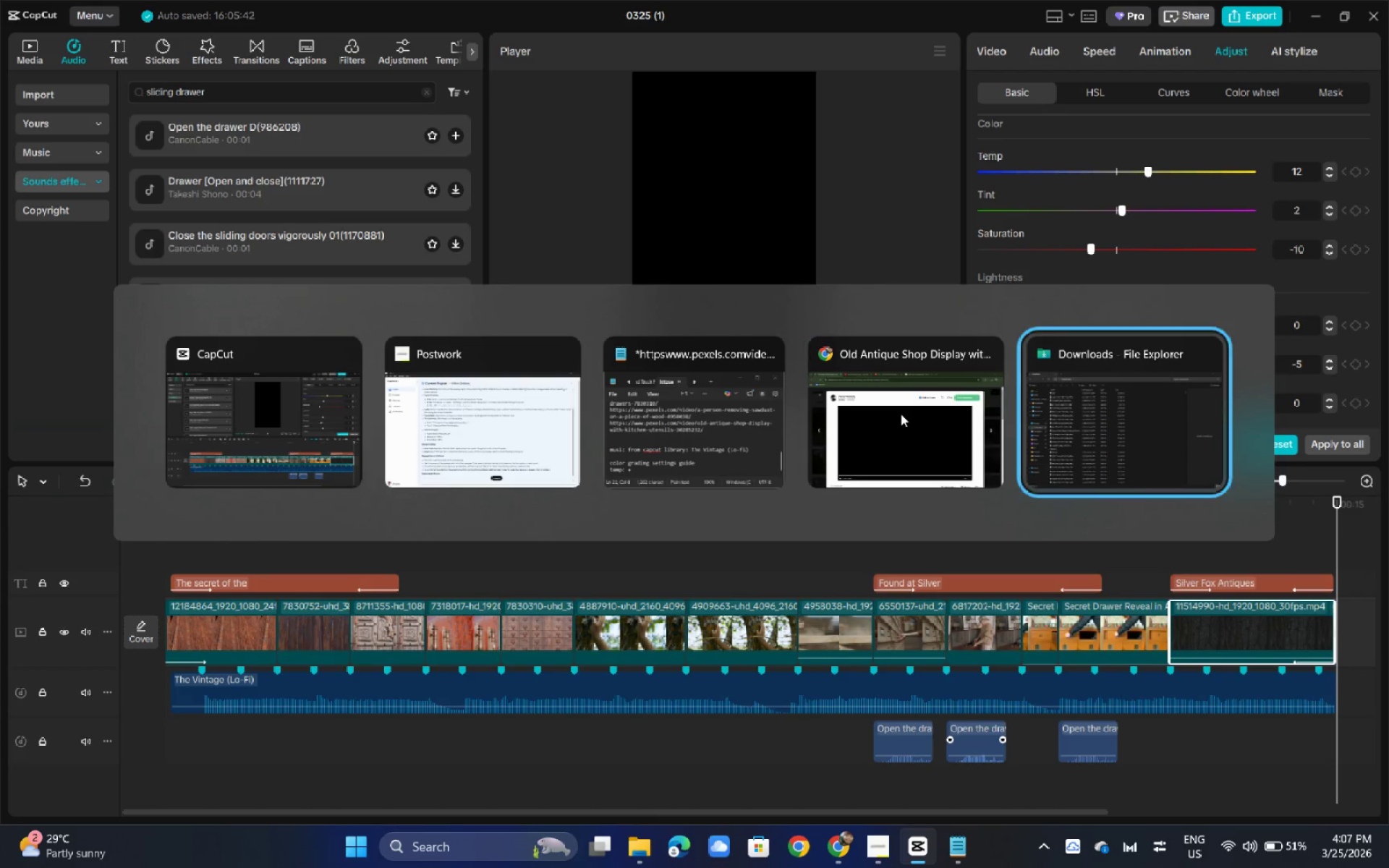 
key(Alt+Tab)
 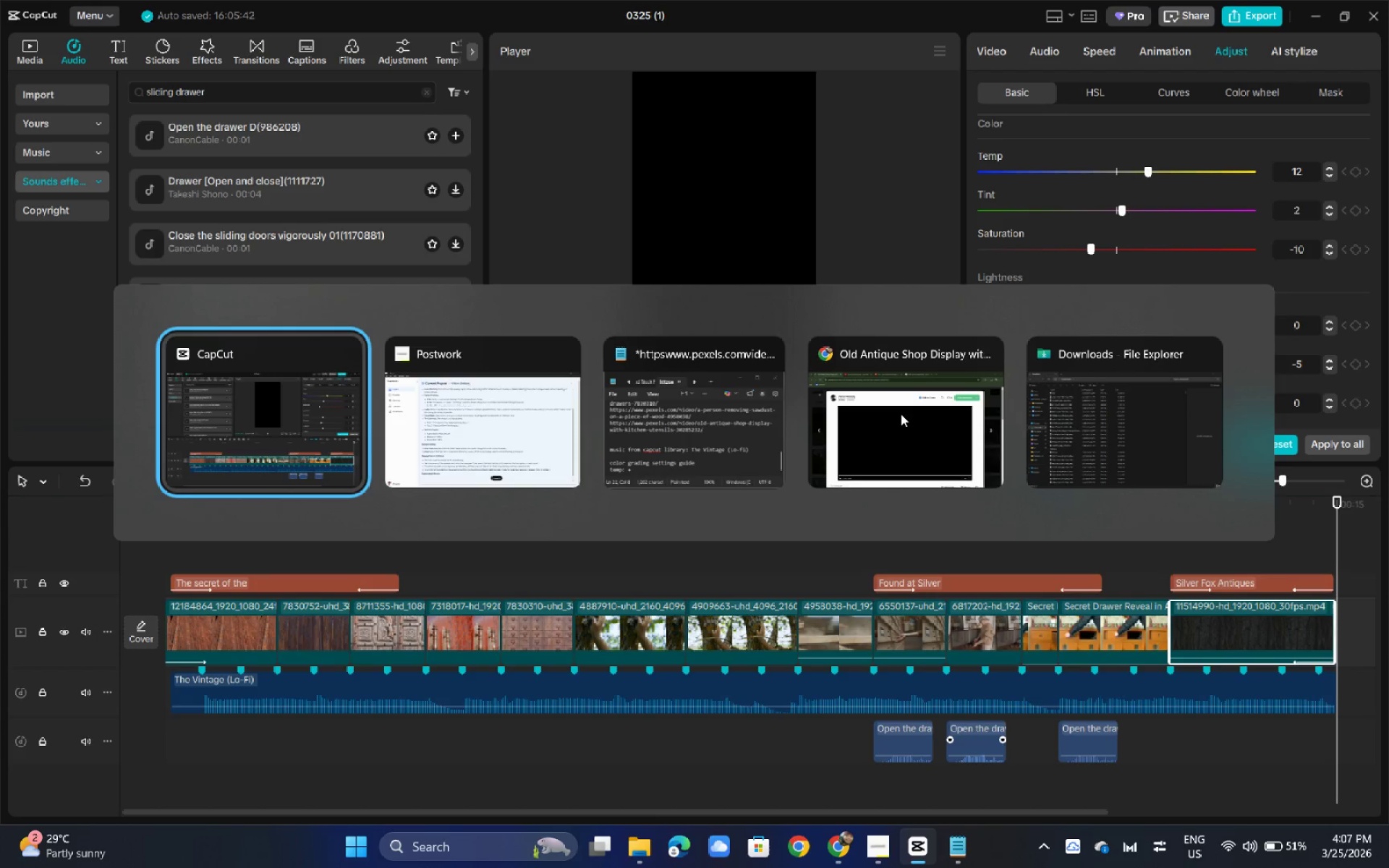 
key(Alt+Tab)
 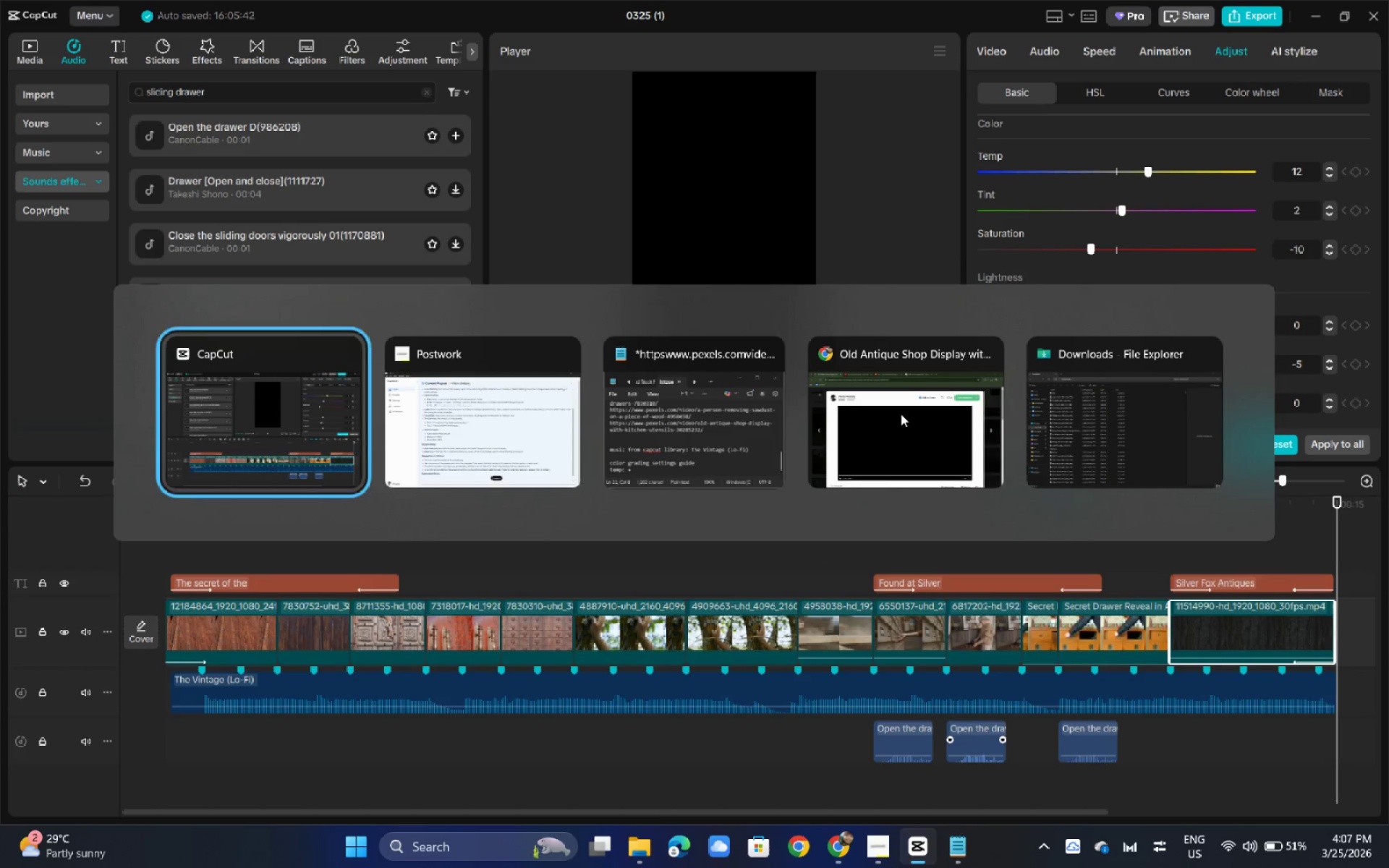 
key(Alt+Tab)
 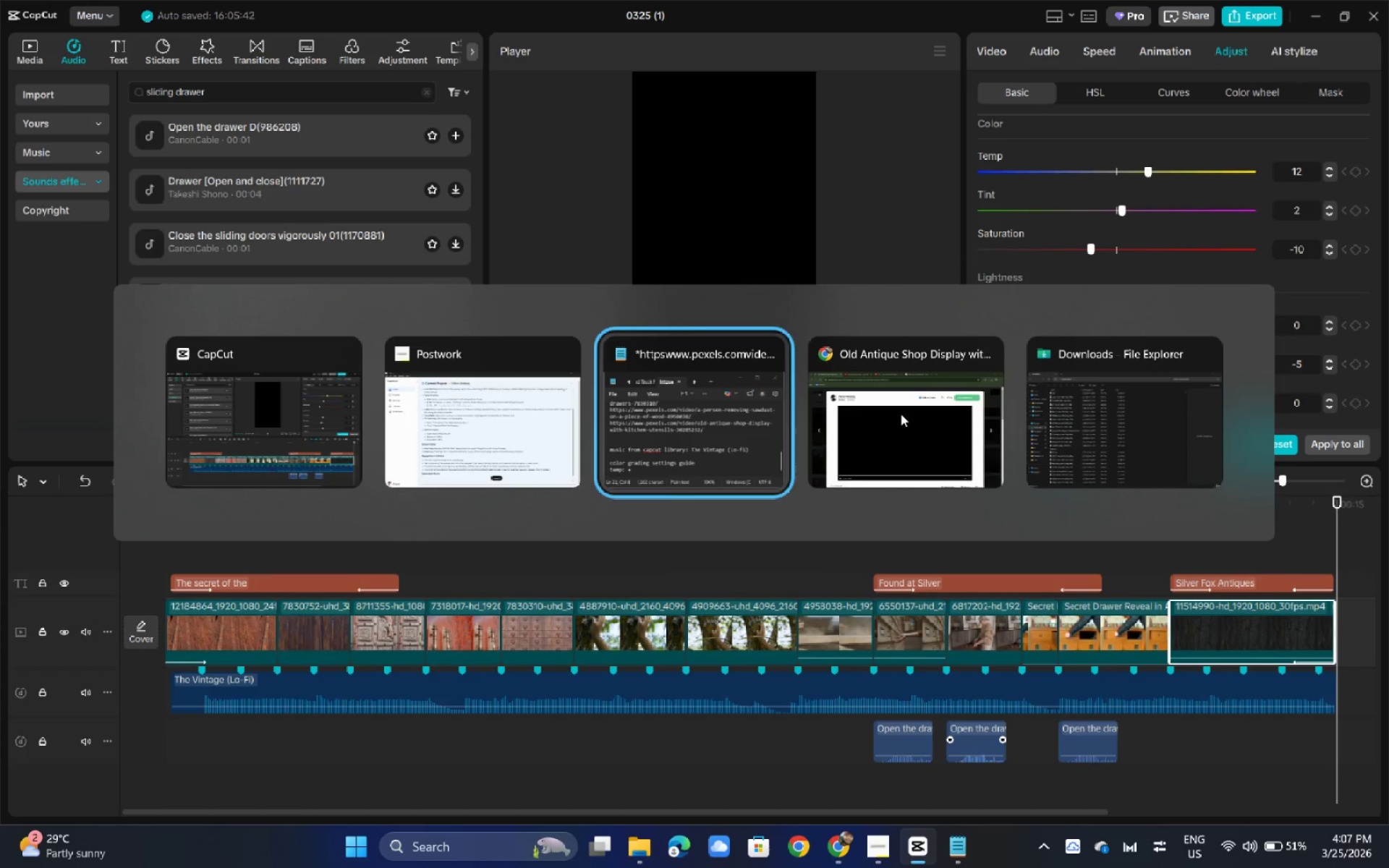 
key(Alt+Tab)
 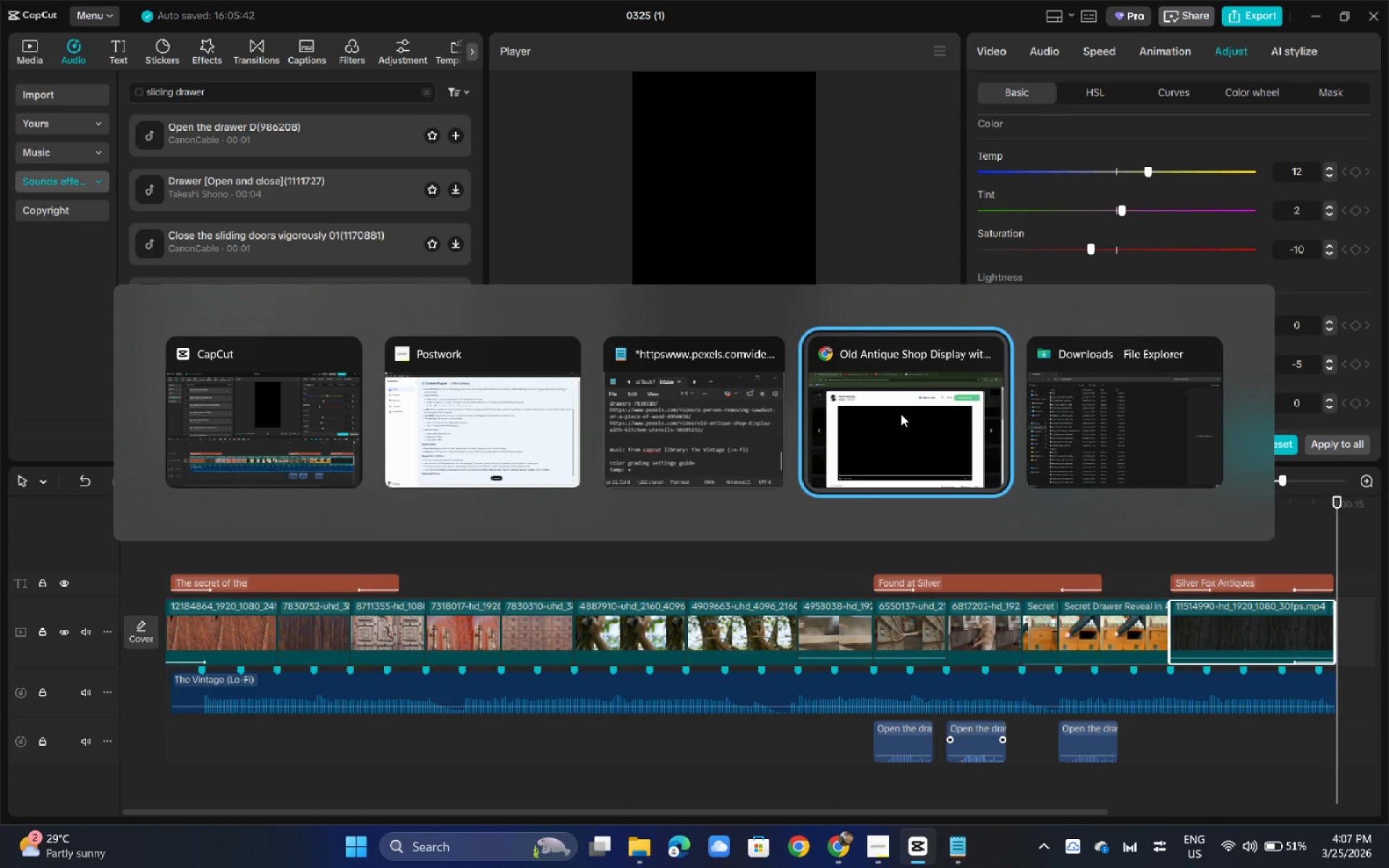 
key(Alt+Tab)
 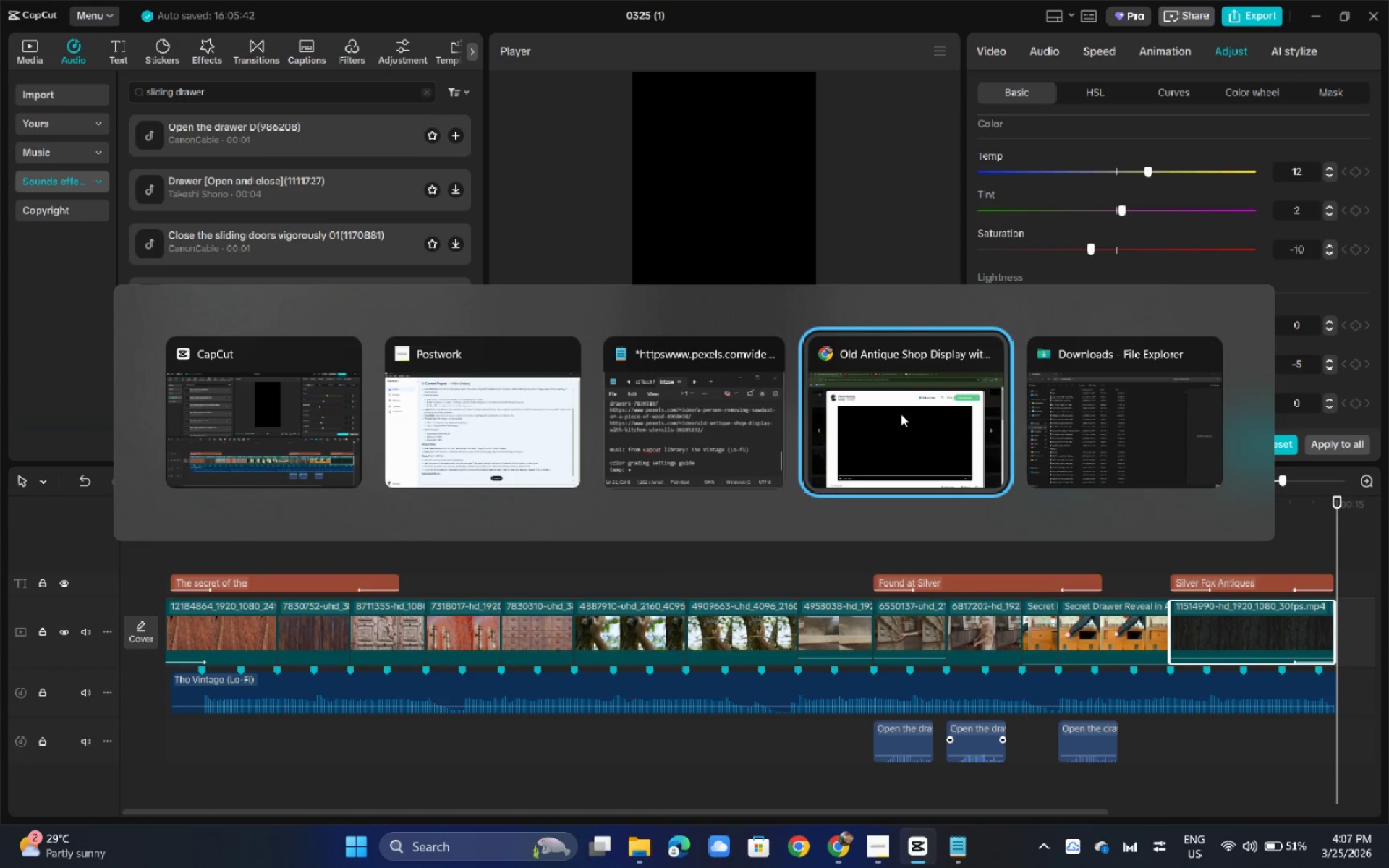 
key(Alt+Tab)
 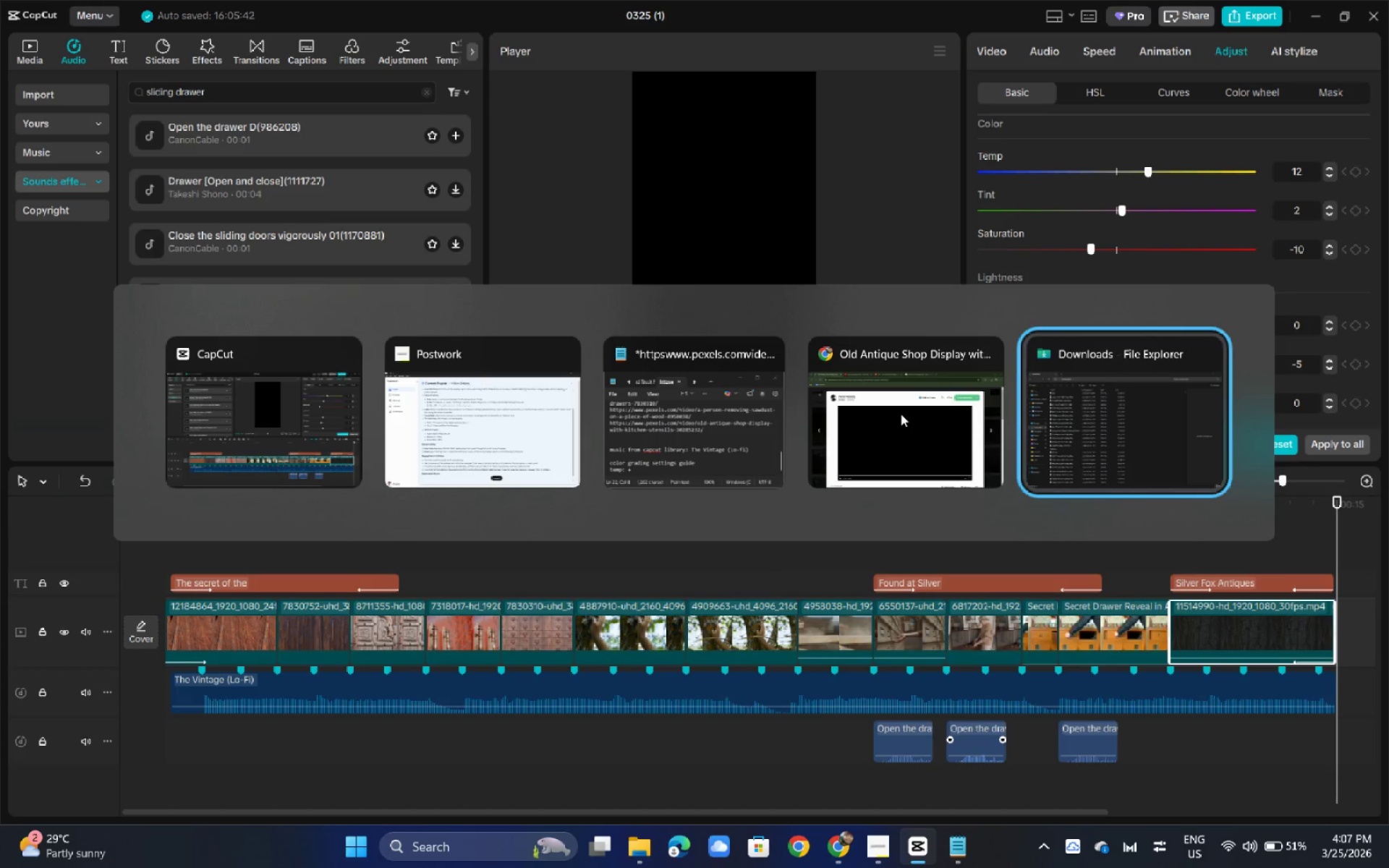 
key(Alt+Tab)
 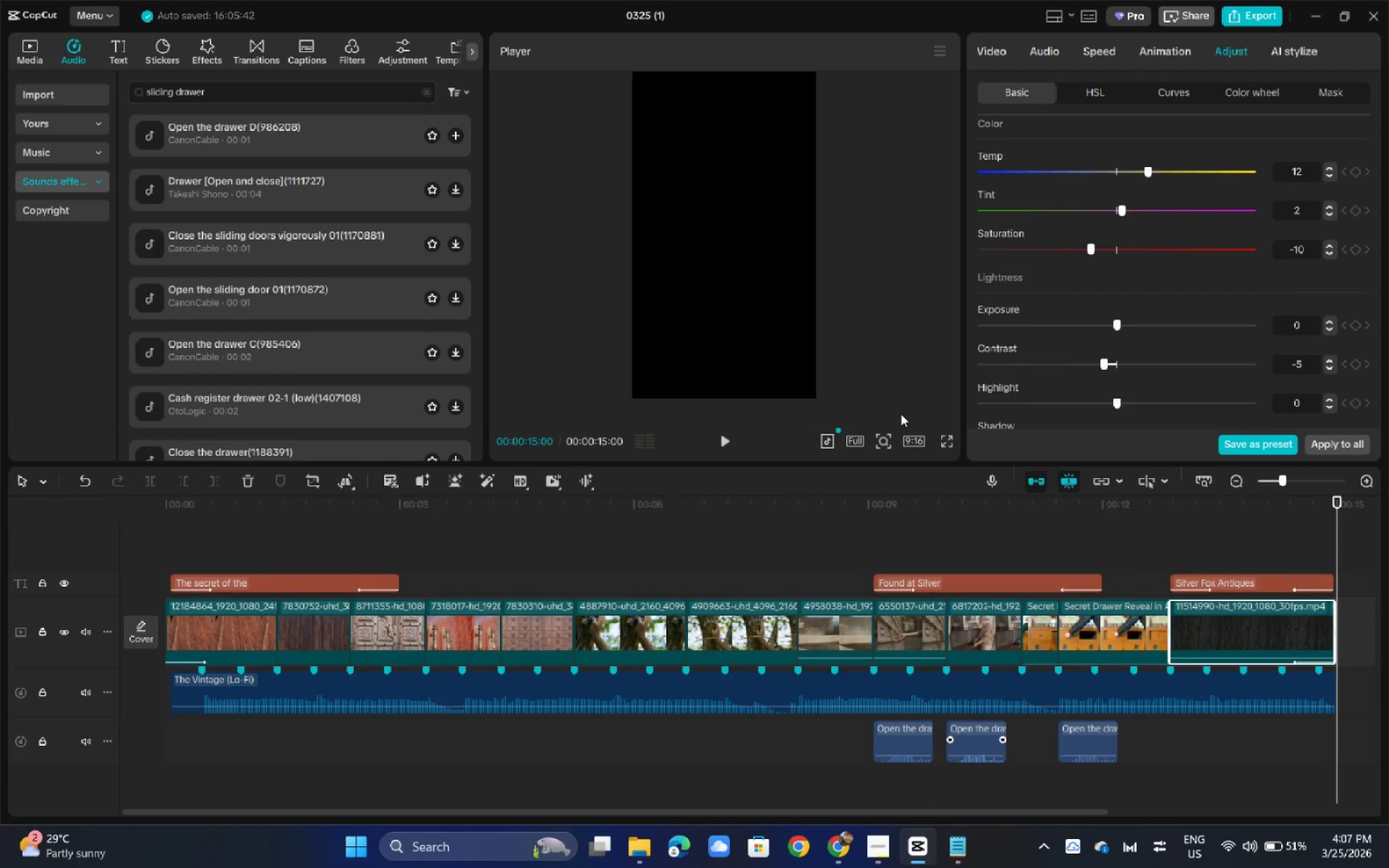 
key(Alt+Tab)
 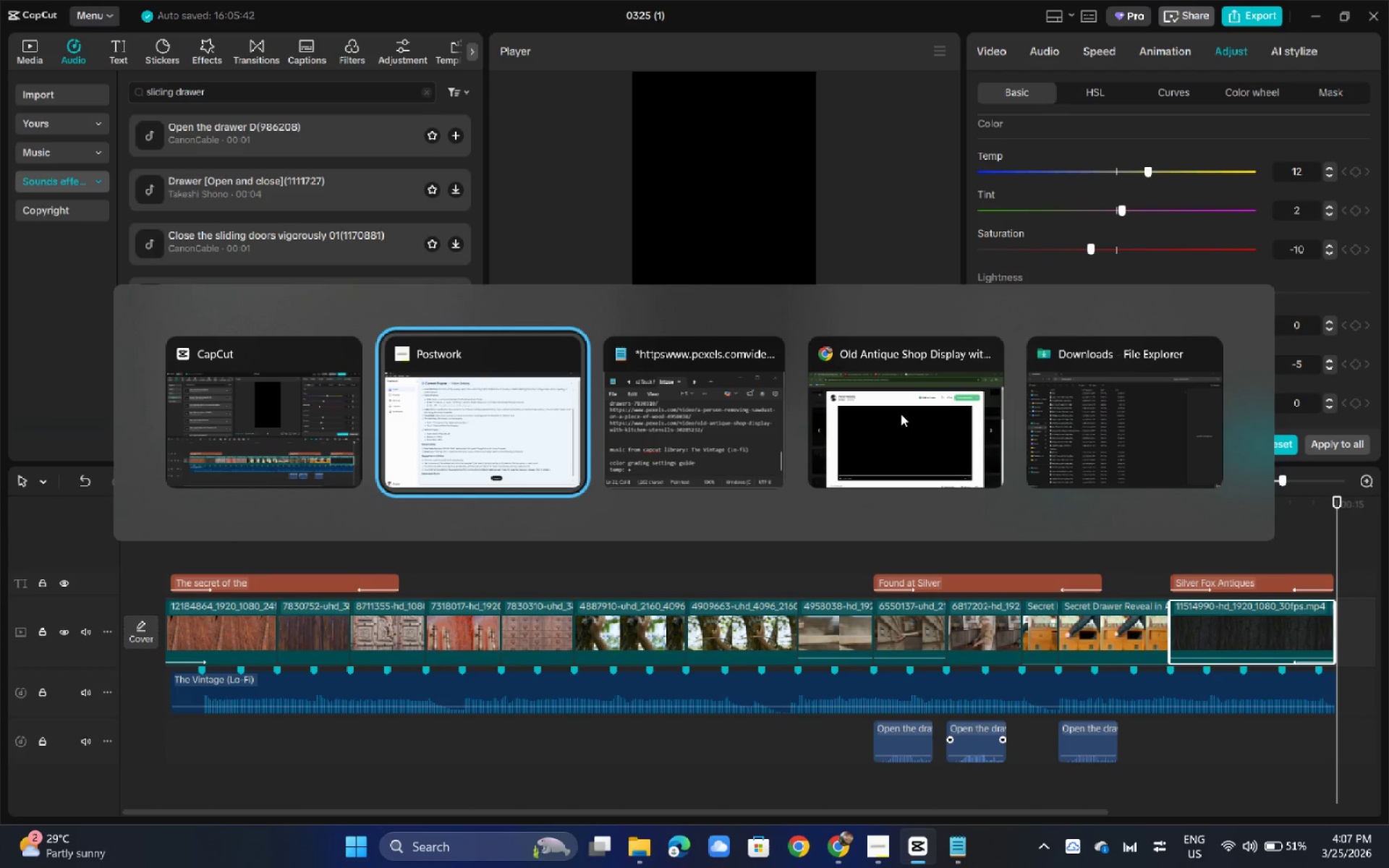 
key(Alt+Tab)
 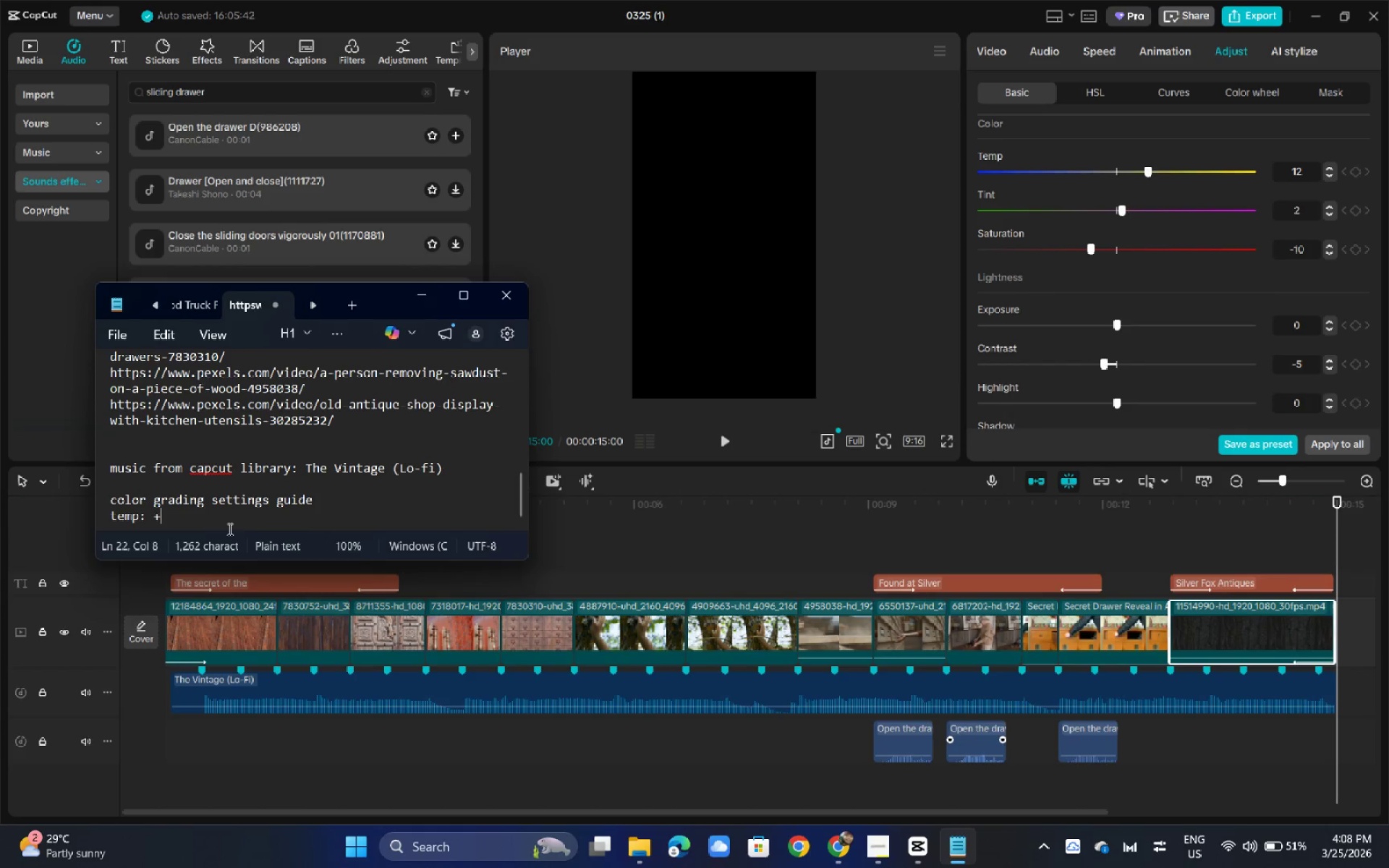 
type(12)
 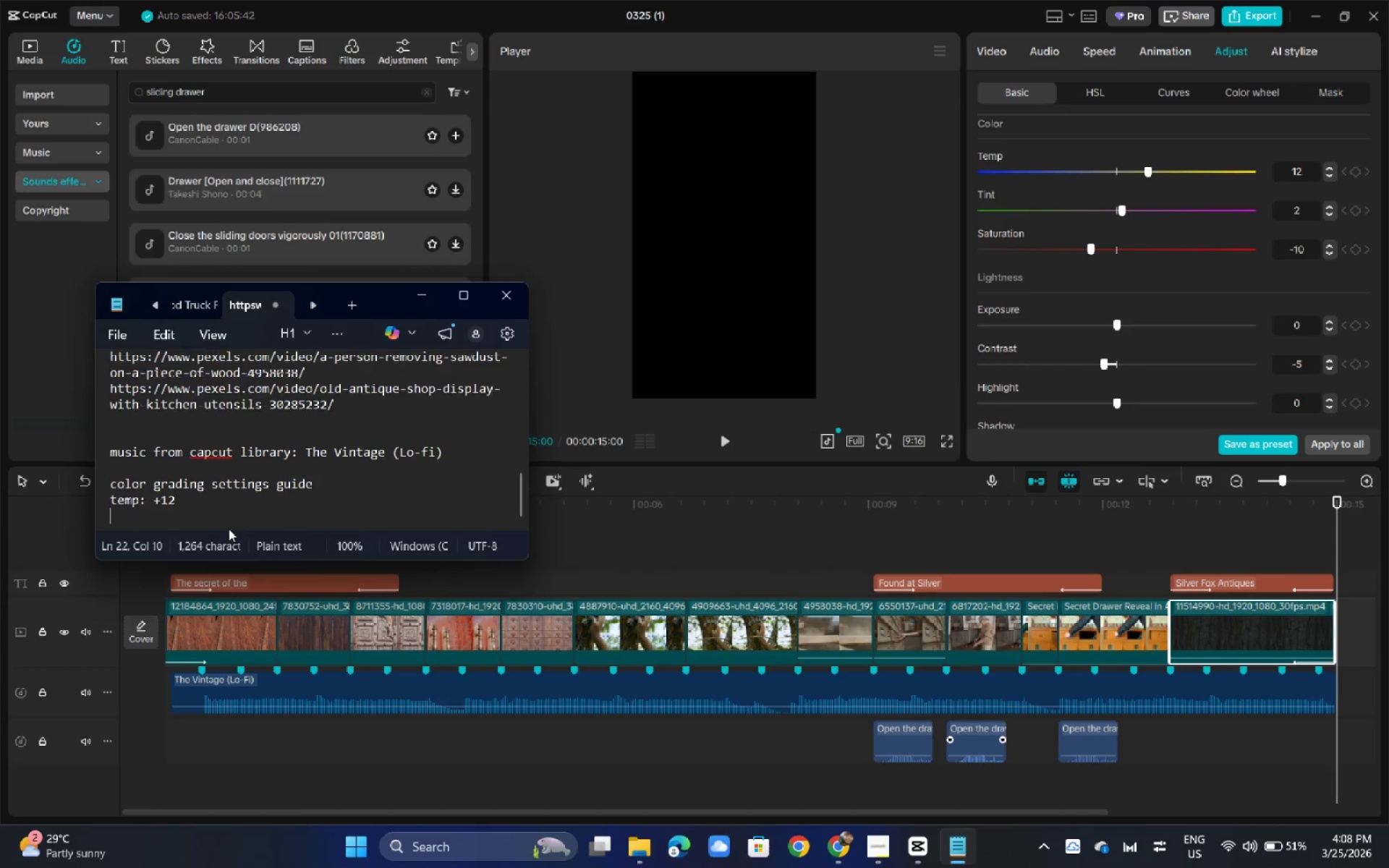 
key(Enter)
 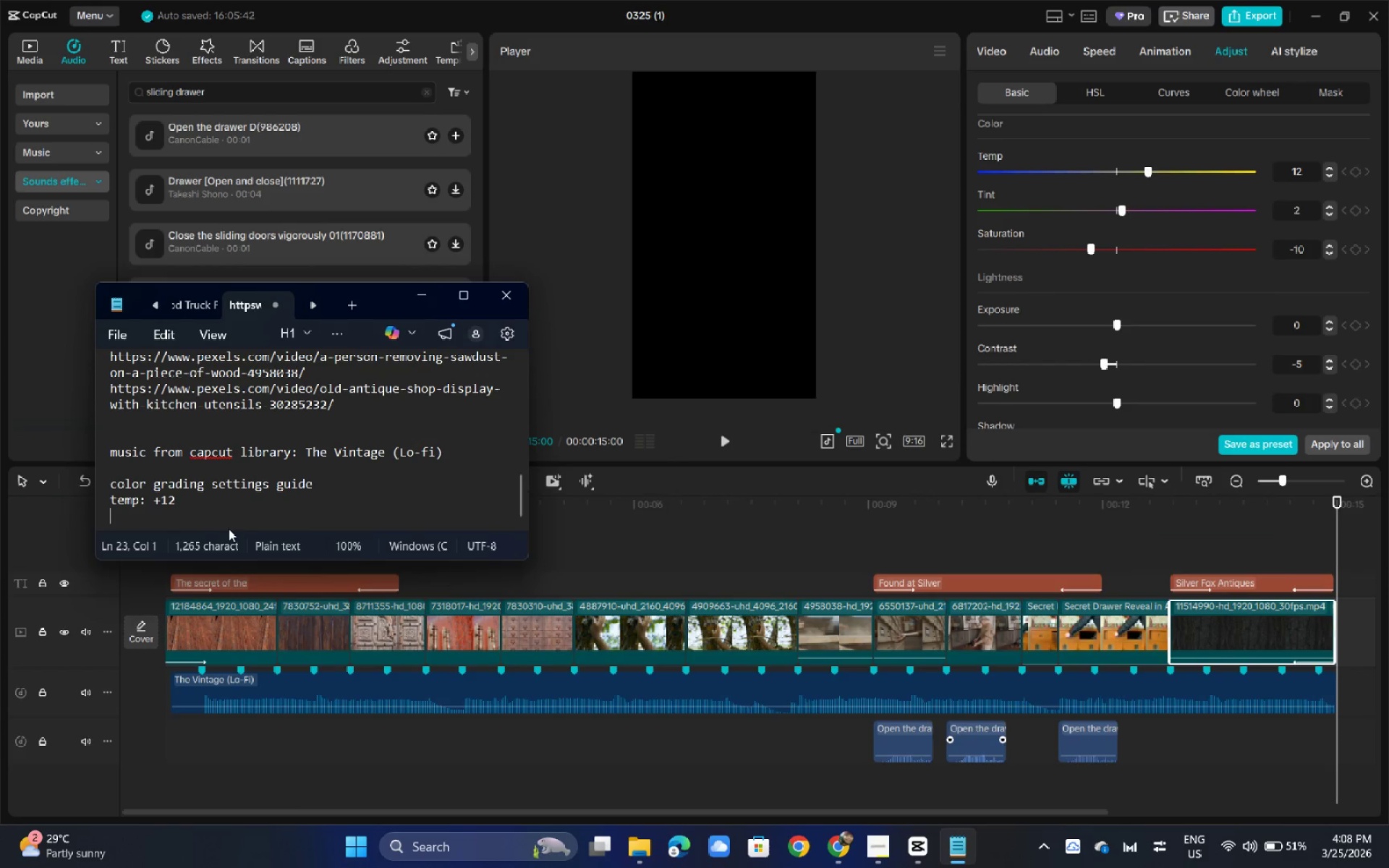 
type(tint)
 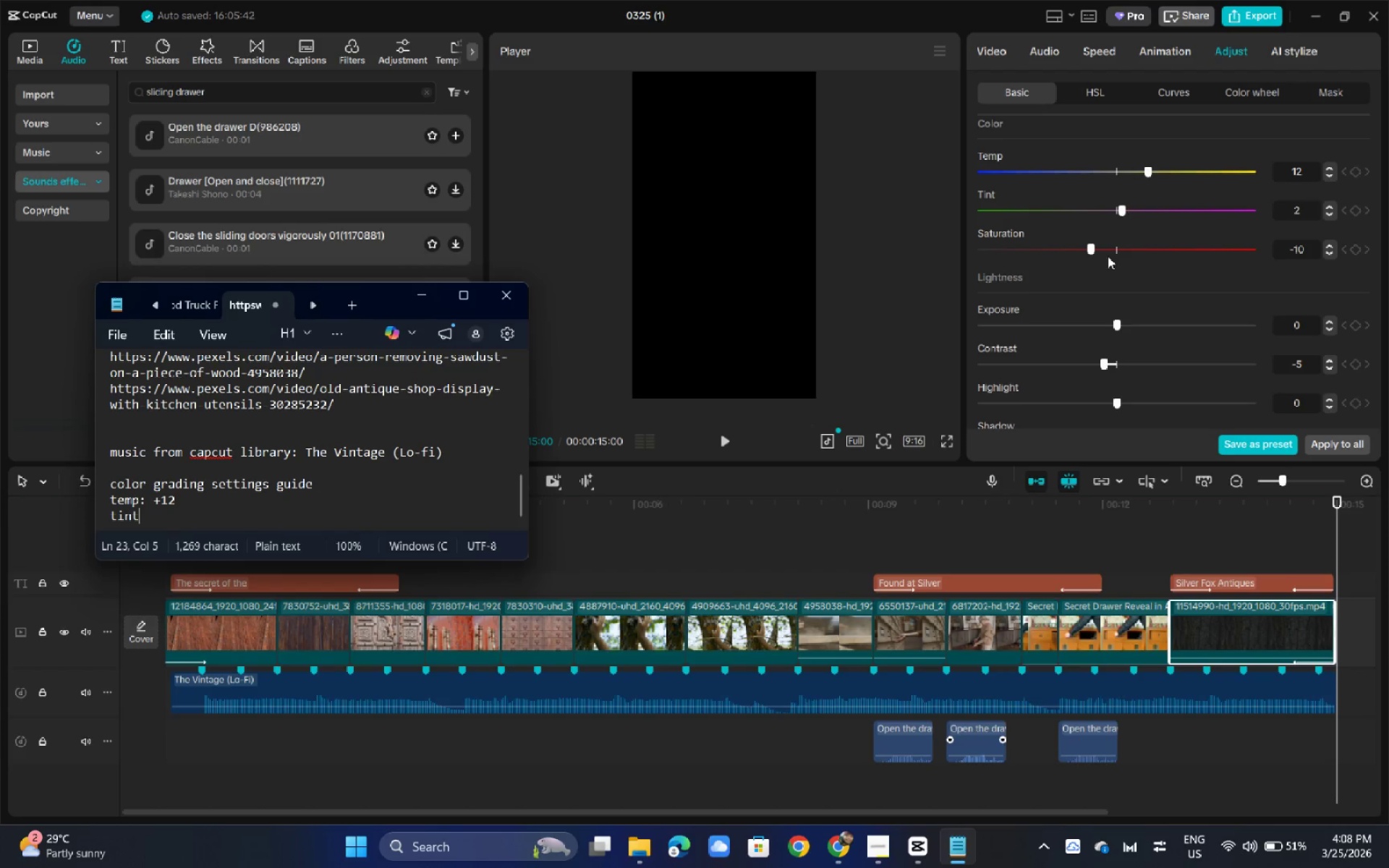 
key(Shift+ShiftLeft)
 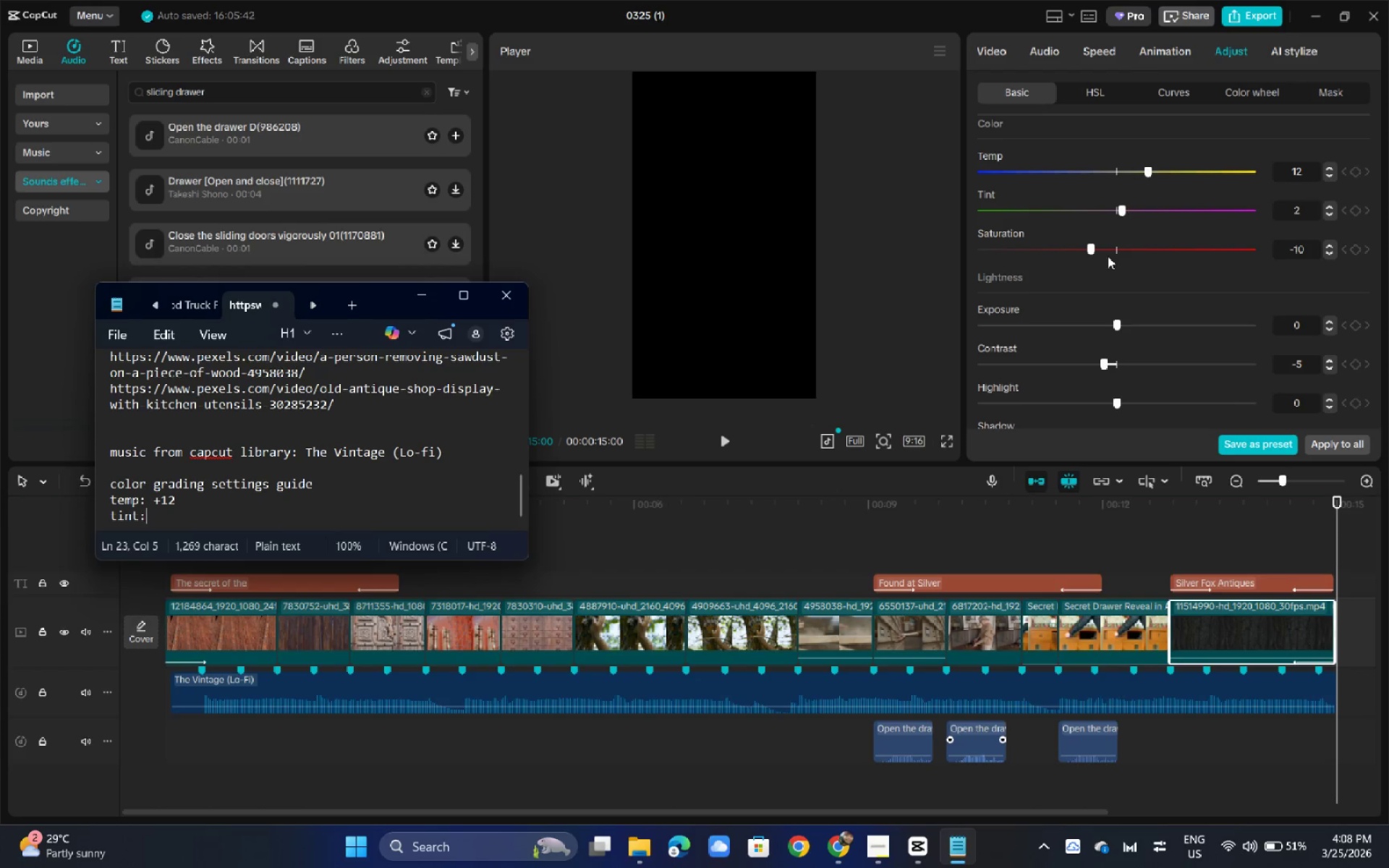 
key(Shift+Semicolon)
 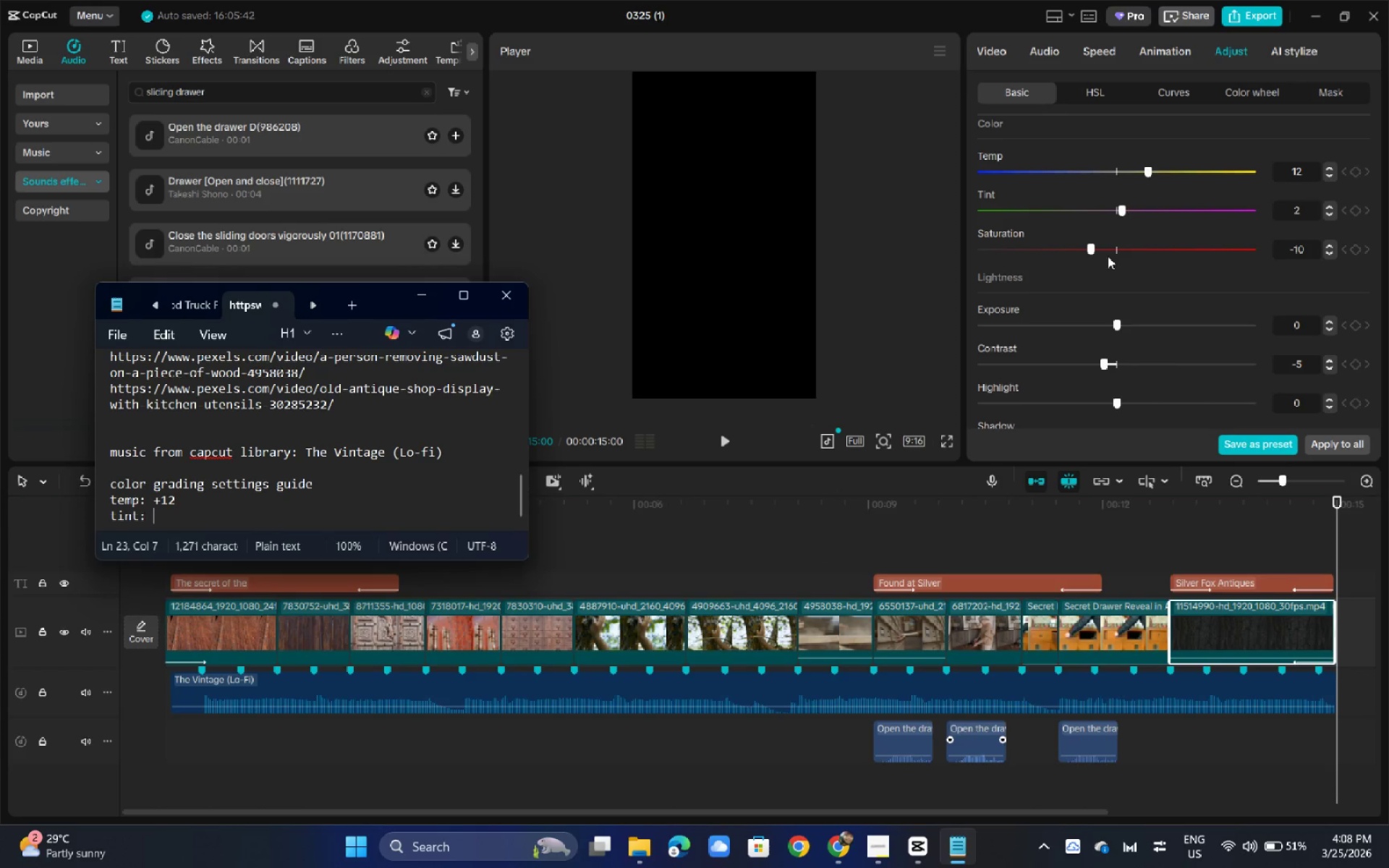 
key(Space)
 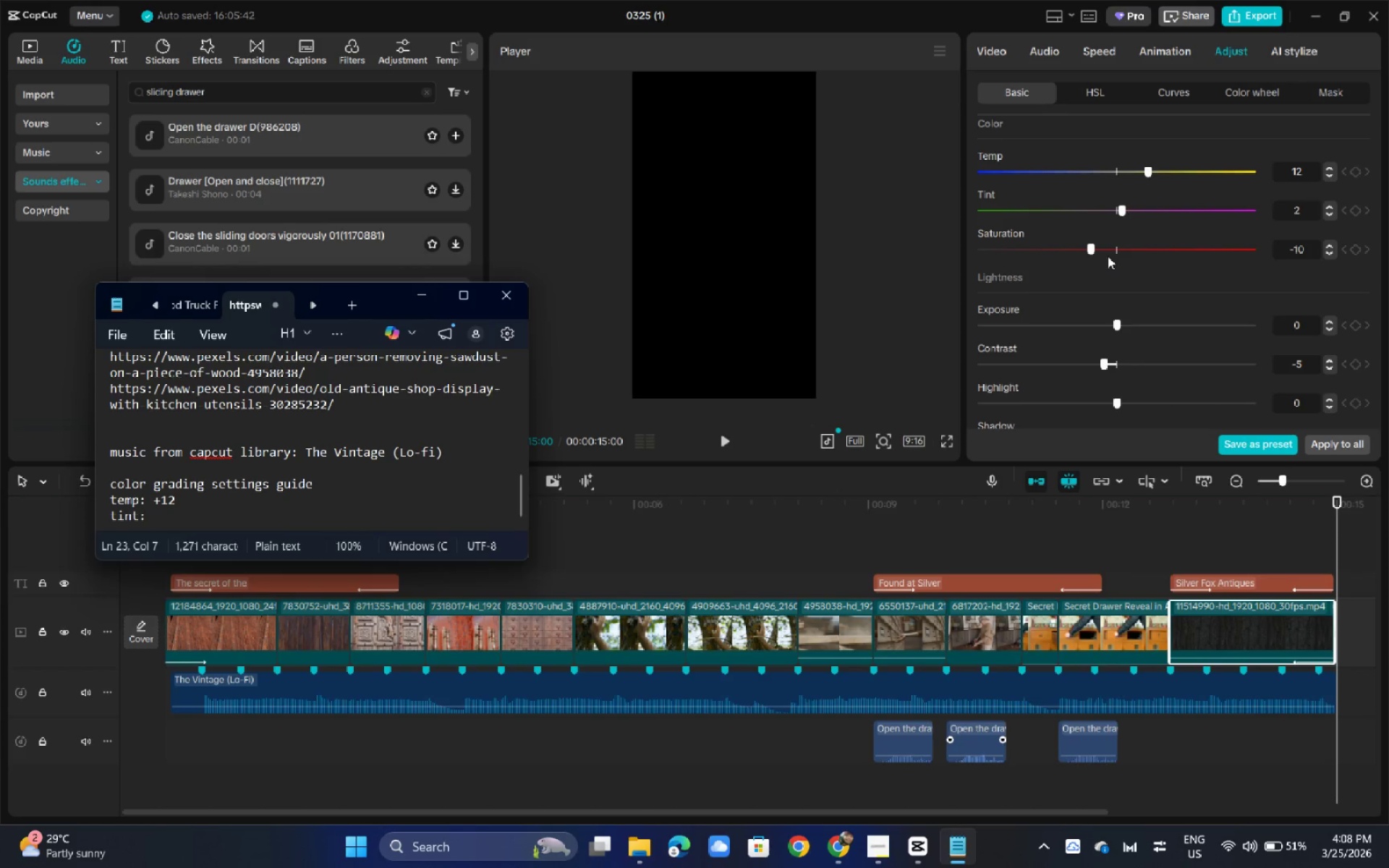 
key(Equal)
 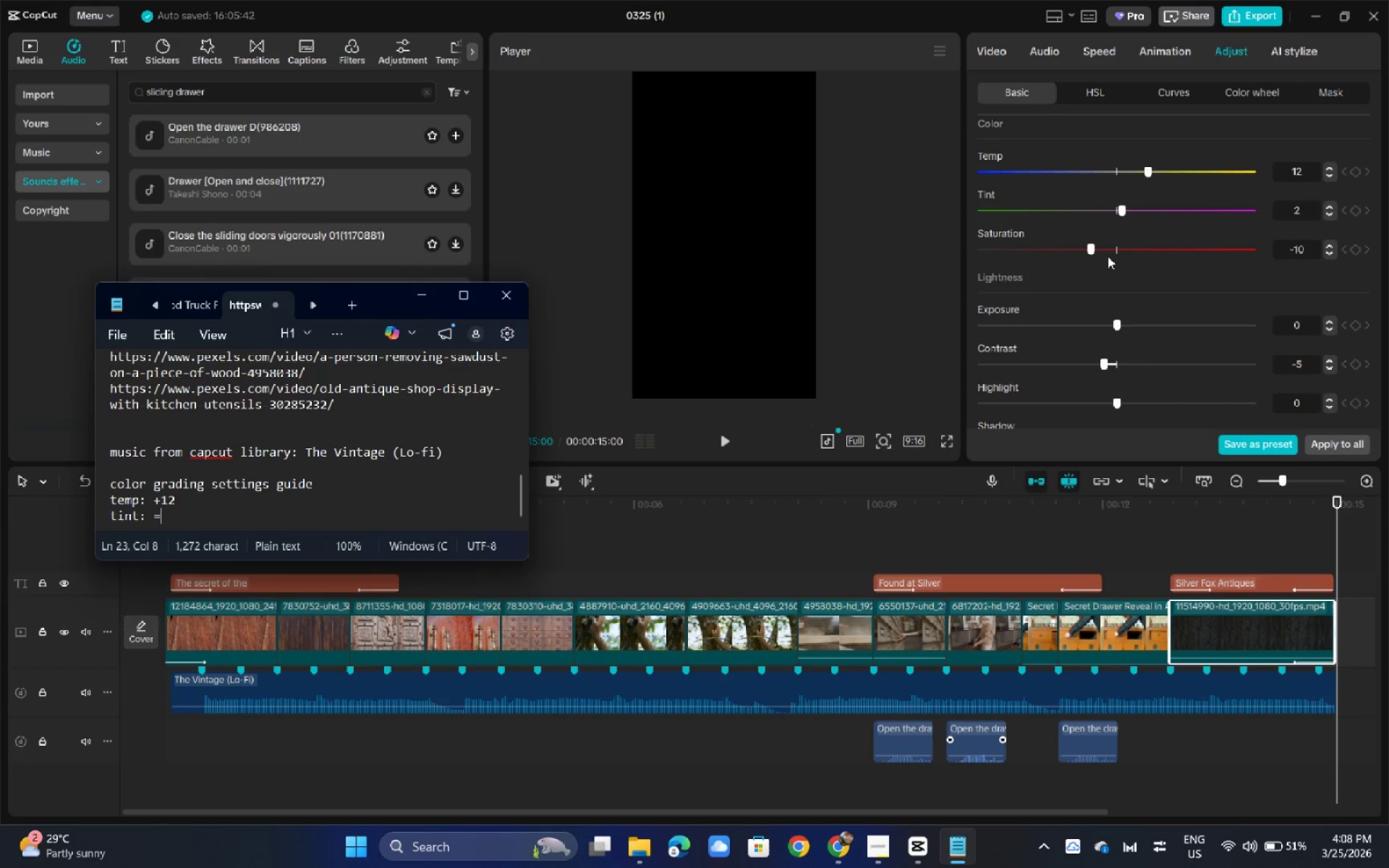 
key(Shift+ShiftLeft)
 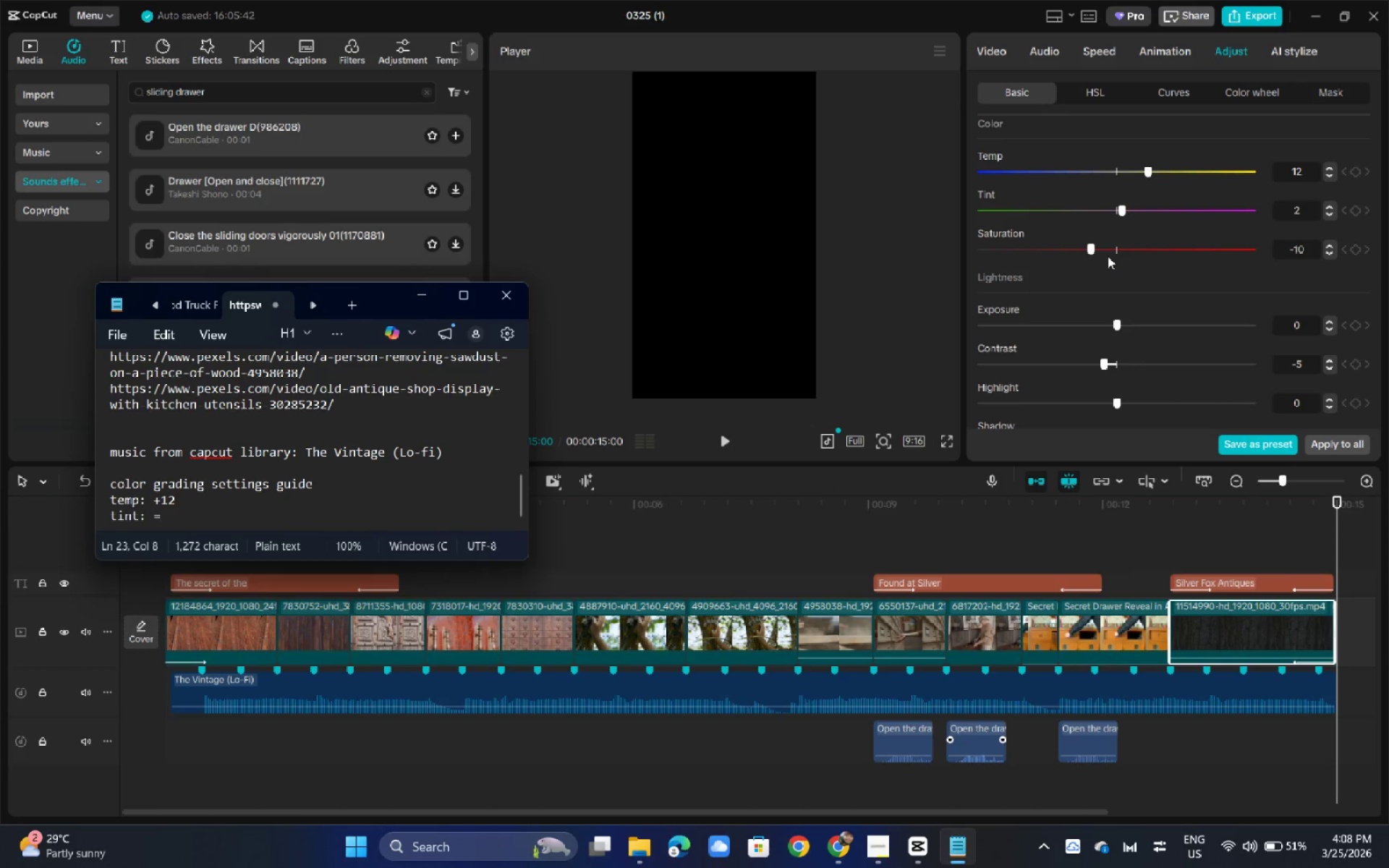 
key(Backspace)
 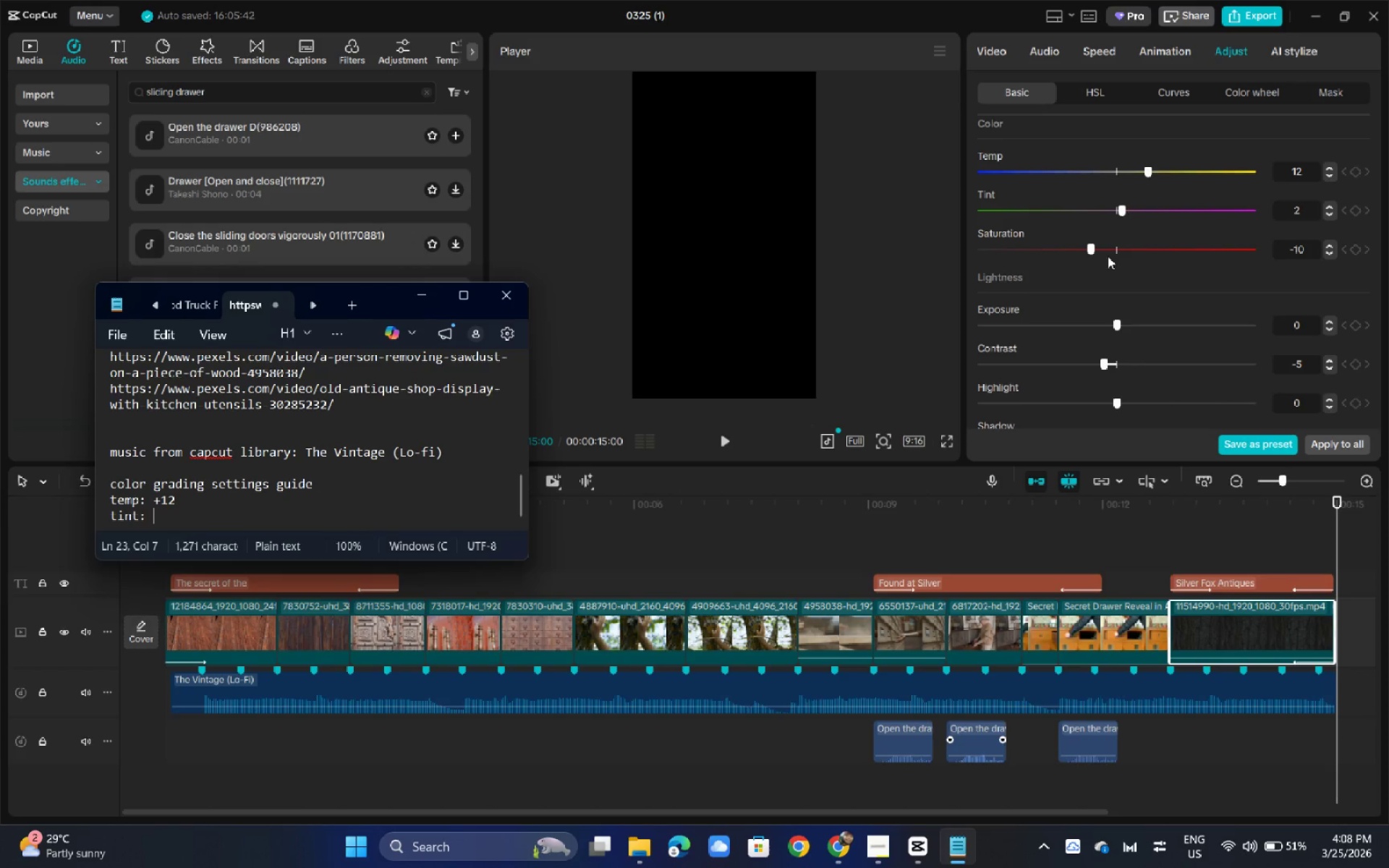 
key(Shift+ShiftLeft)
 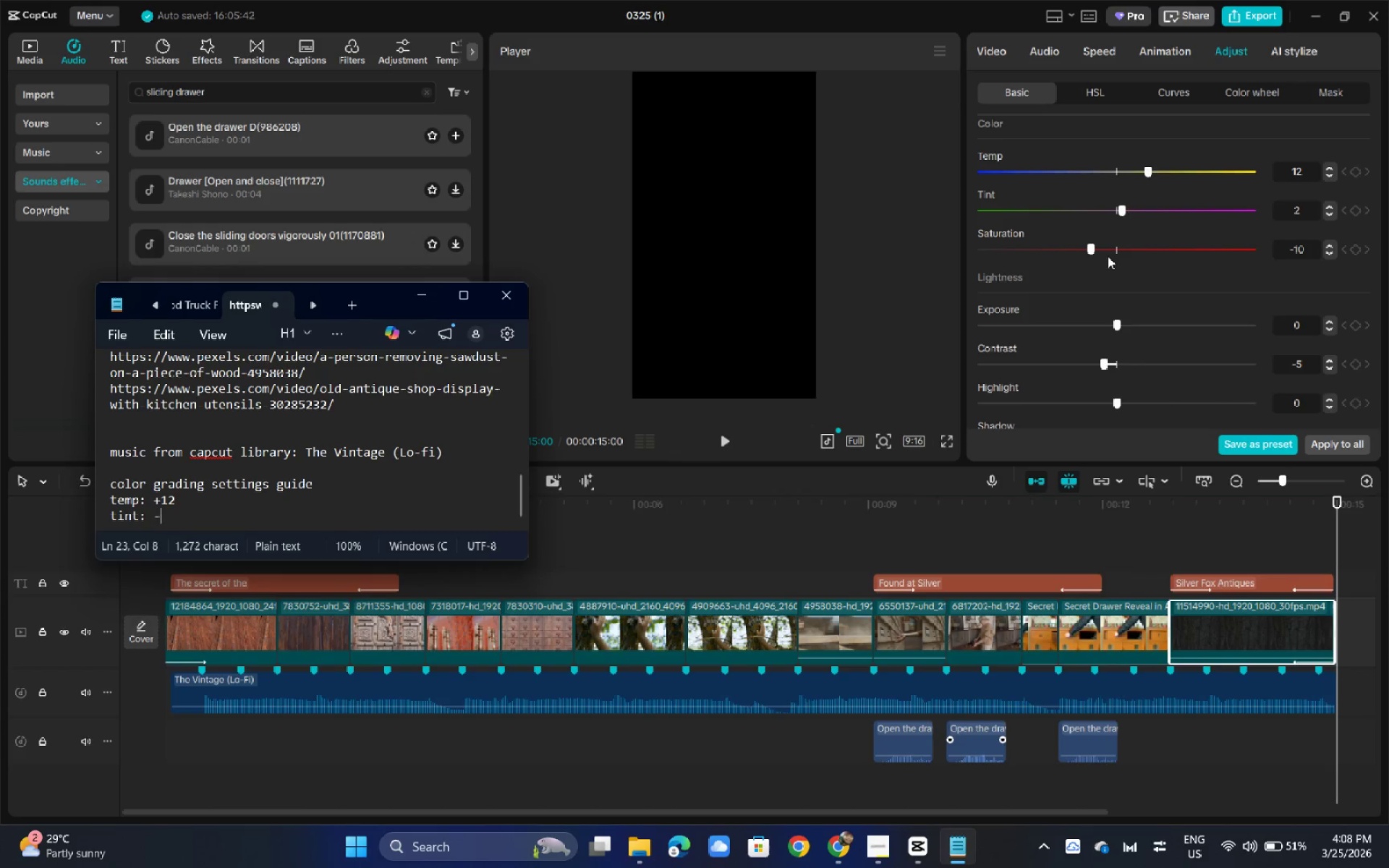 
key(Minus)
 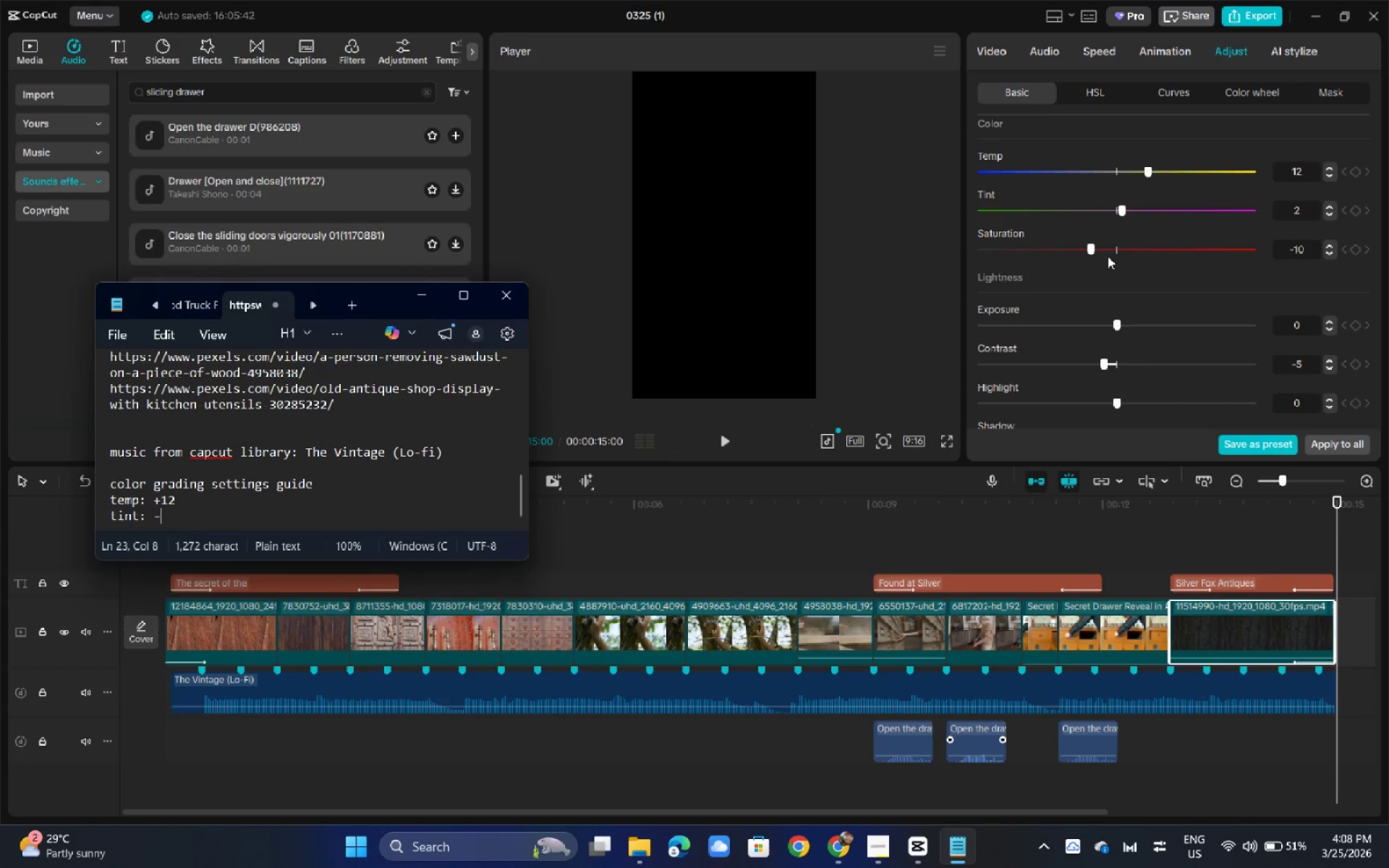 
key(Shift+ShiftLeft)
 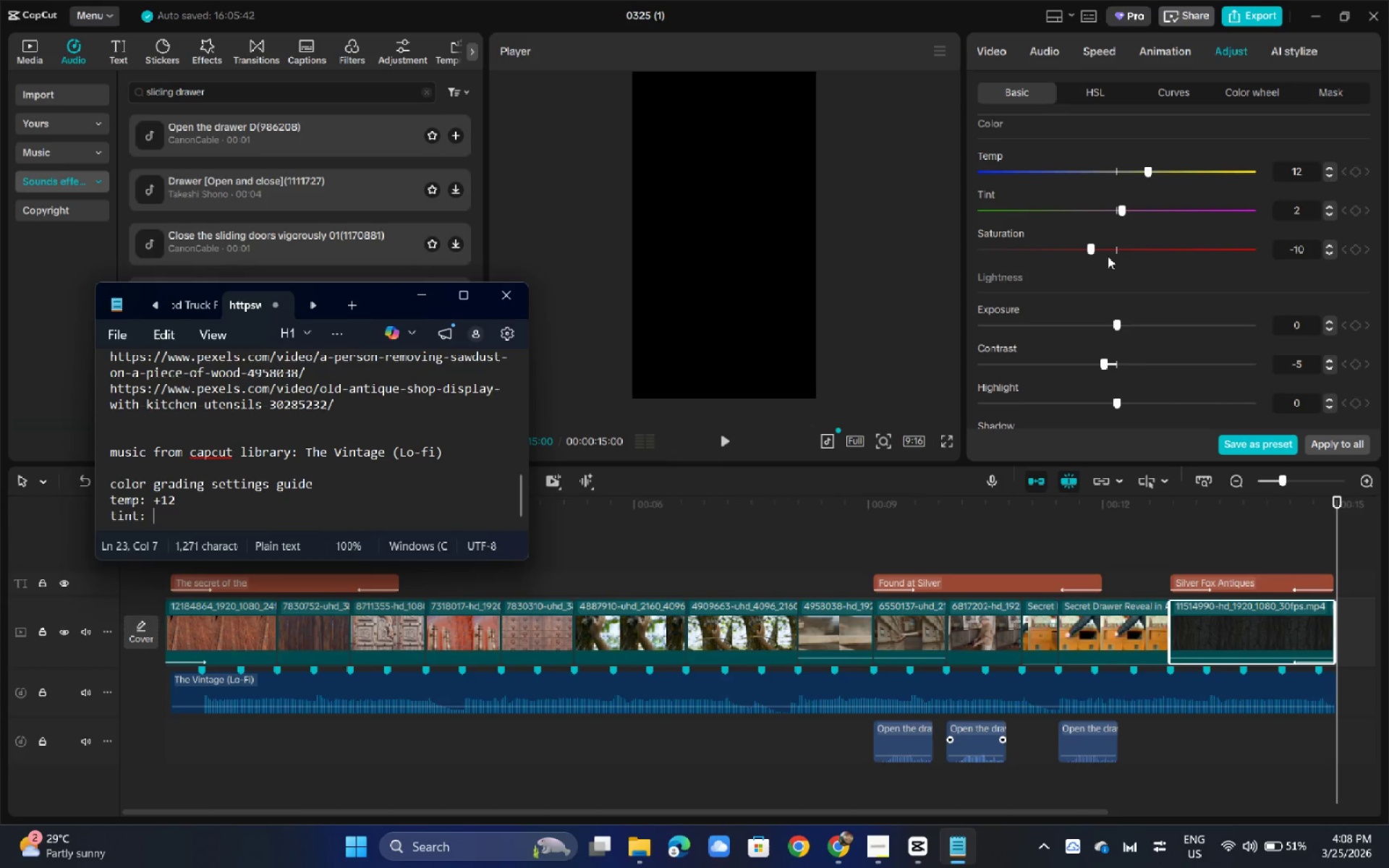 
key(Backspace)
 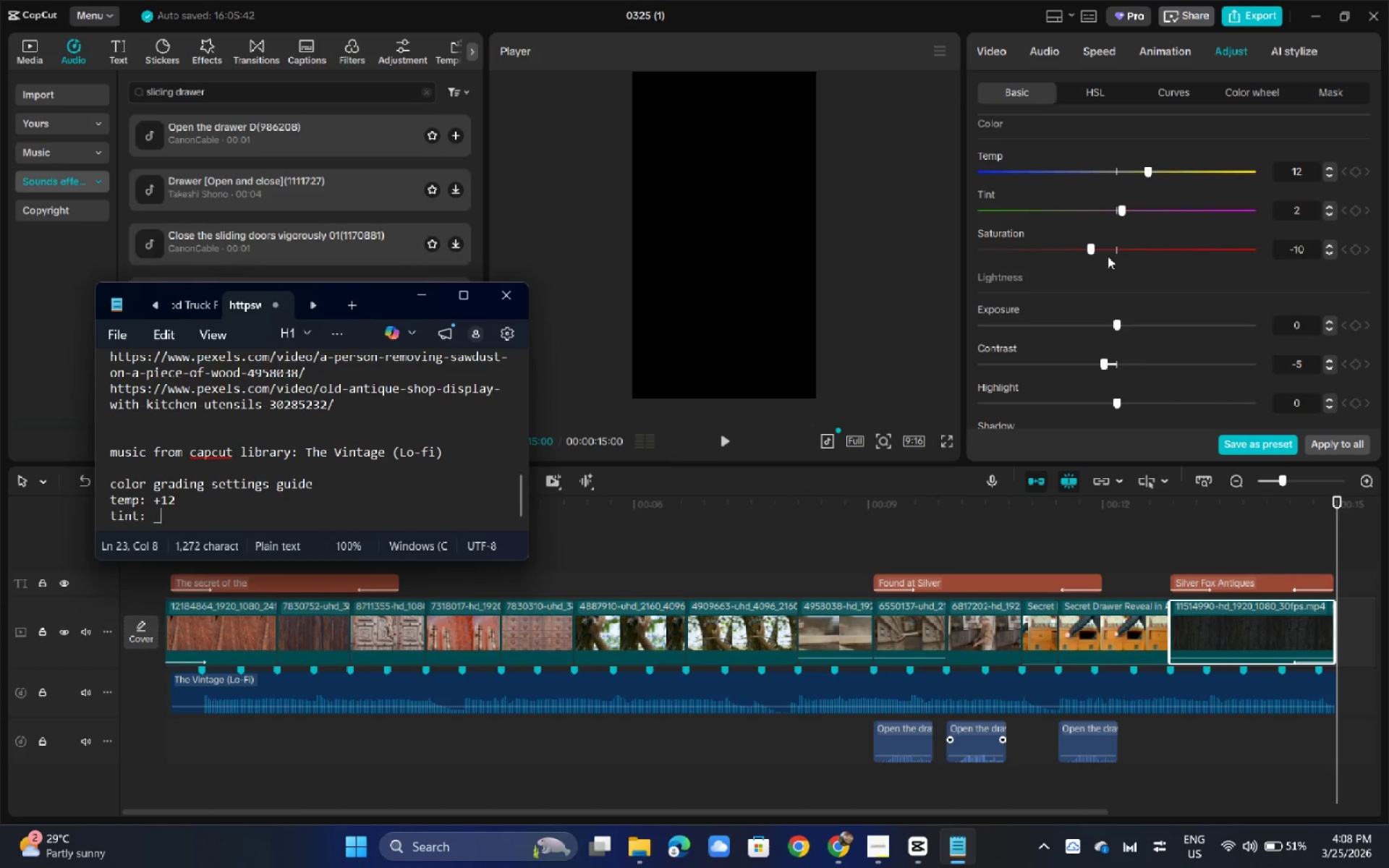 
key(Shift+ShiftLeft)
 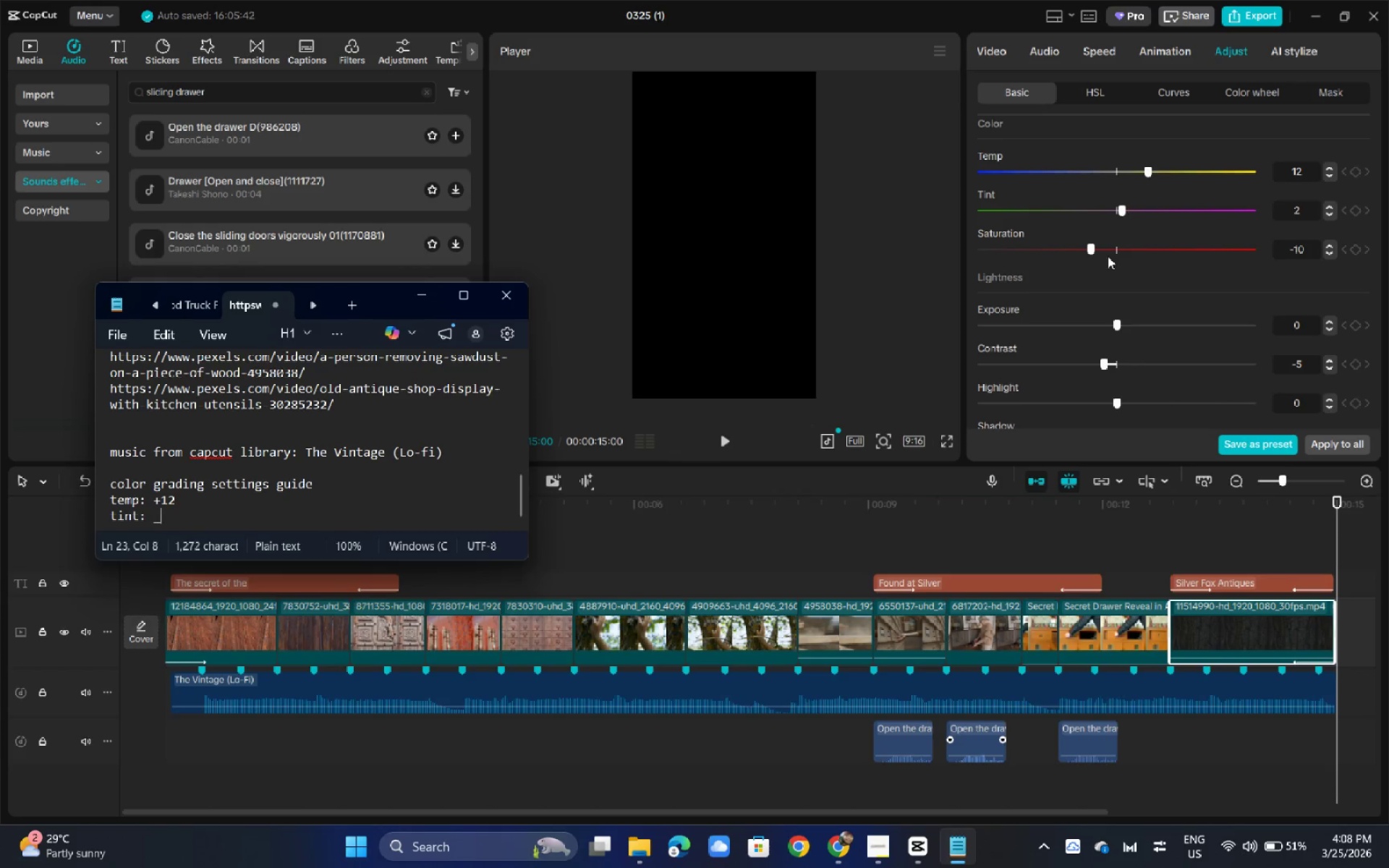 
key(Shift+Minus)
 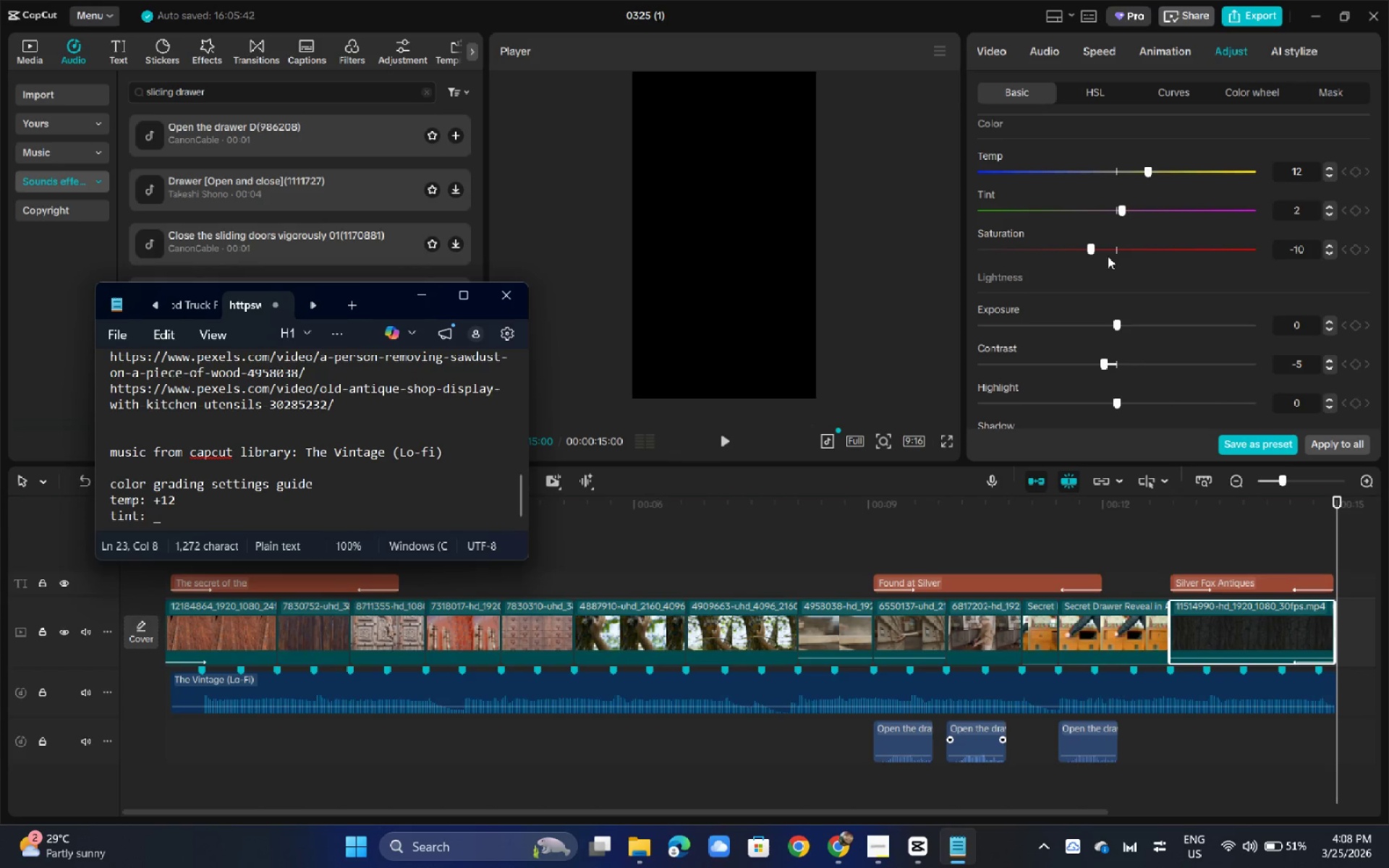 
key(Backspace)
 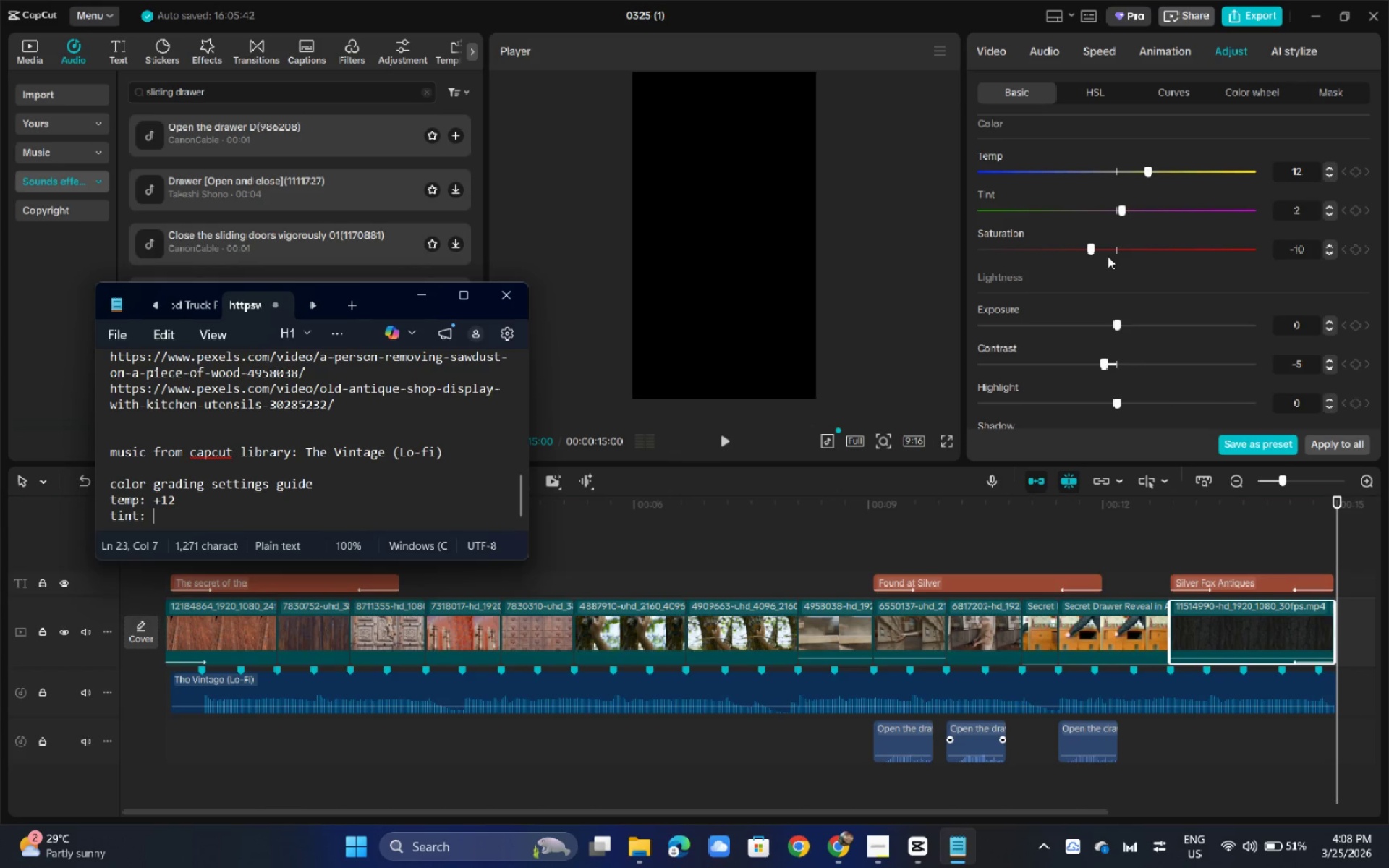 
key(Shift+ShiftLeft)
 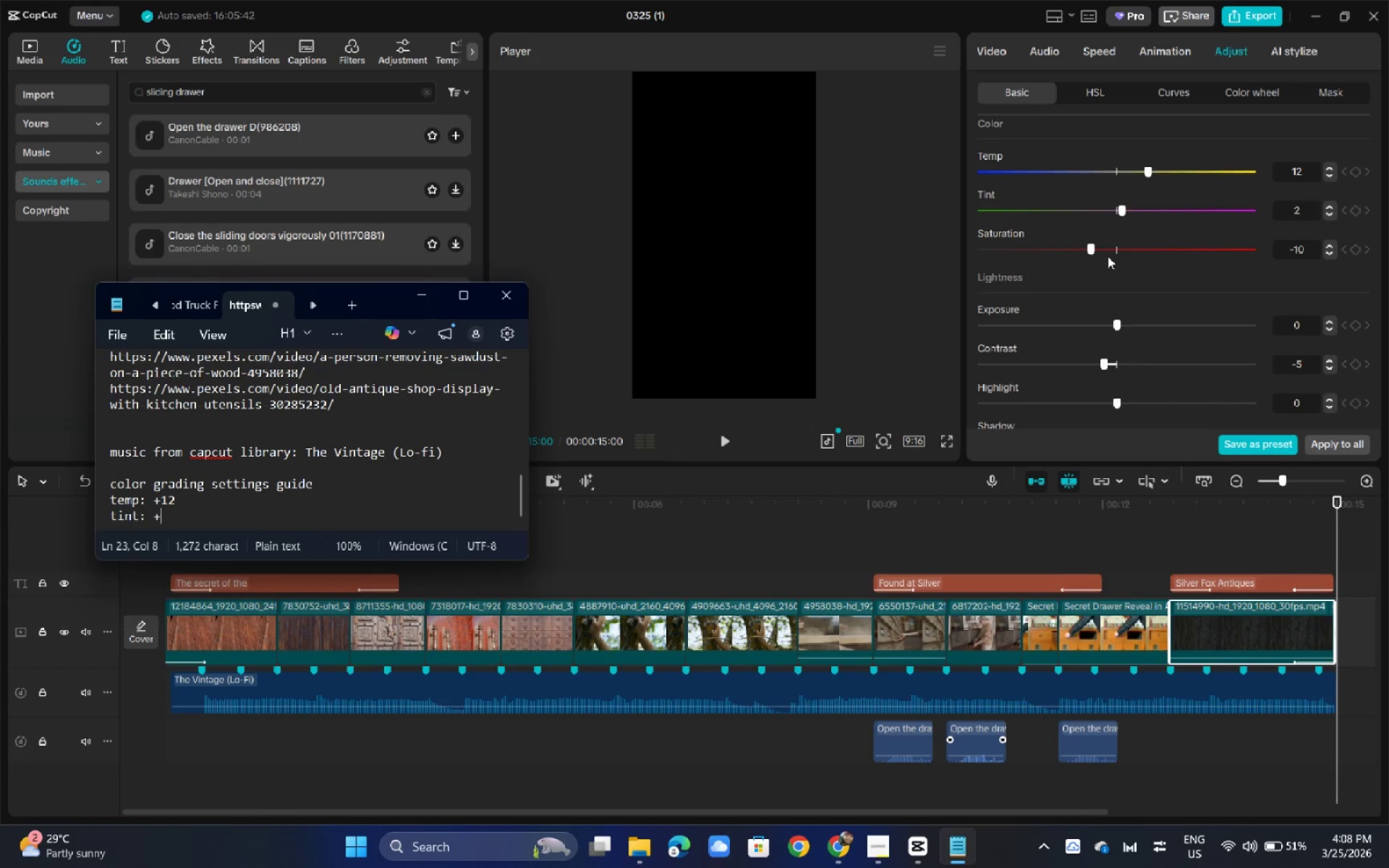 
key(Shift+Equal)
 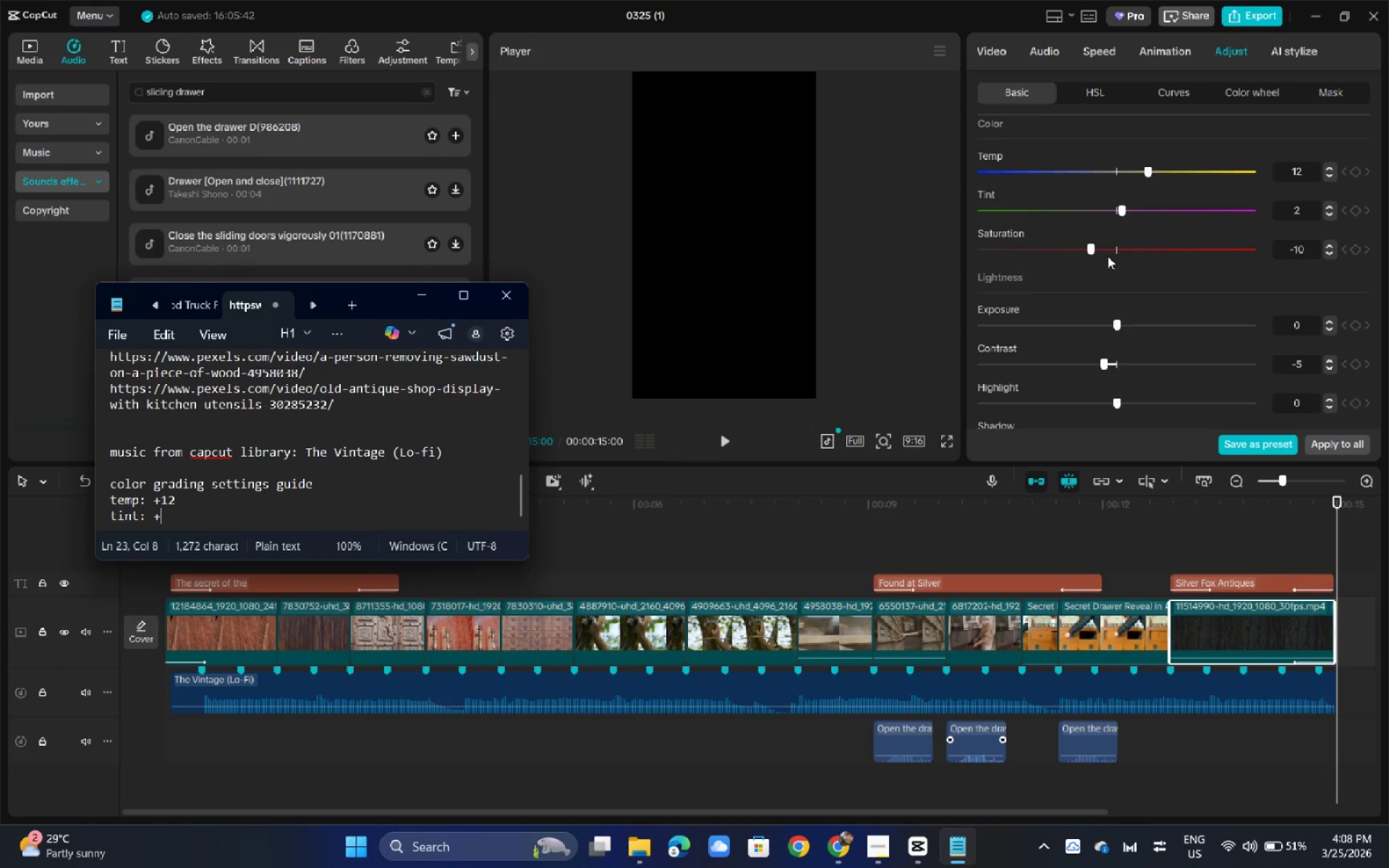 
key(2)
 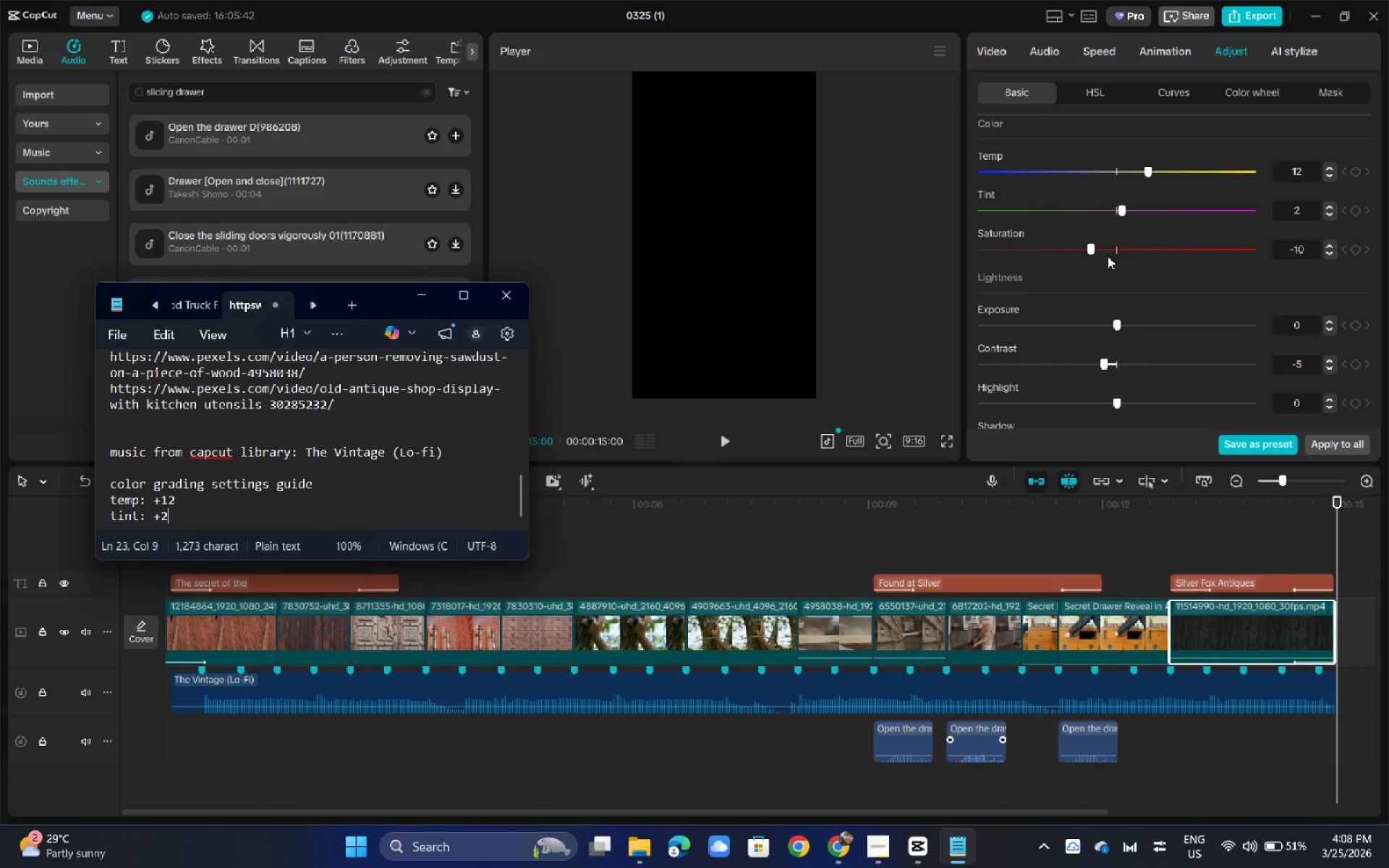 
key(Backslash)
 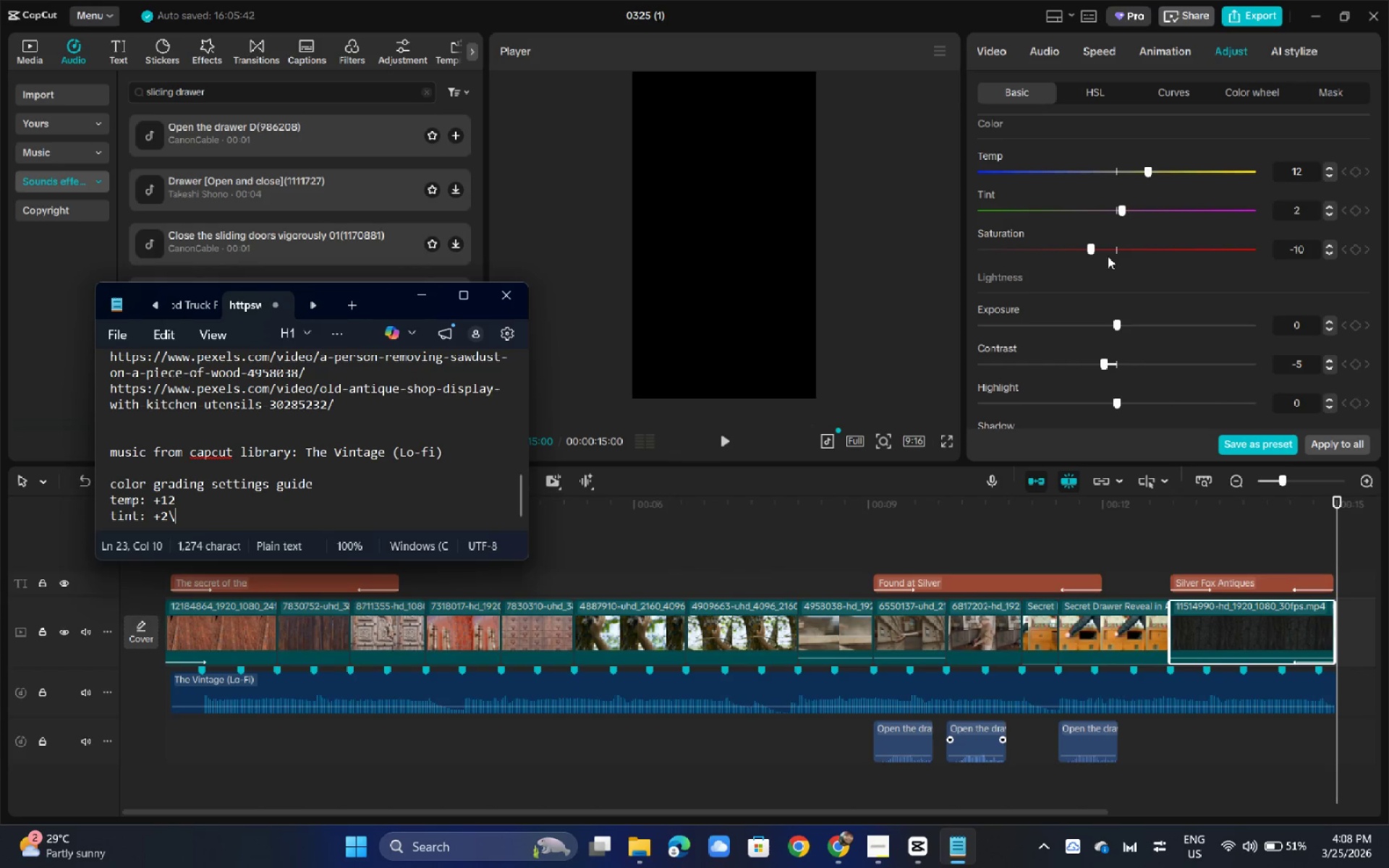 
key(Shift+ShiftLeft)
 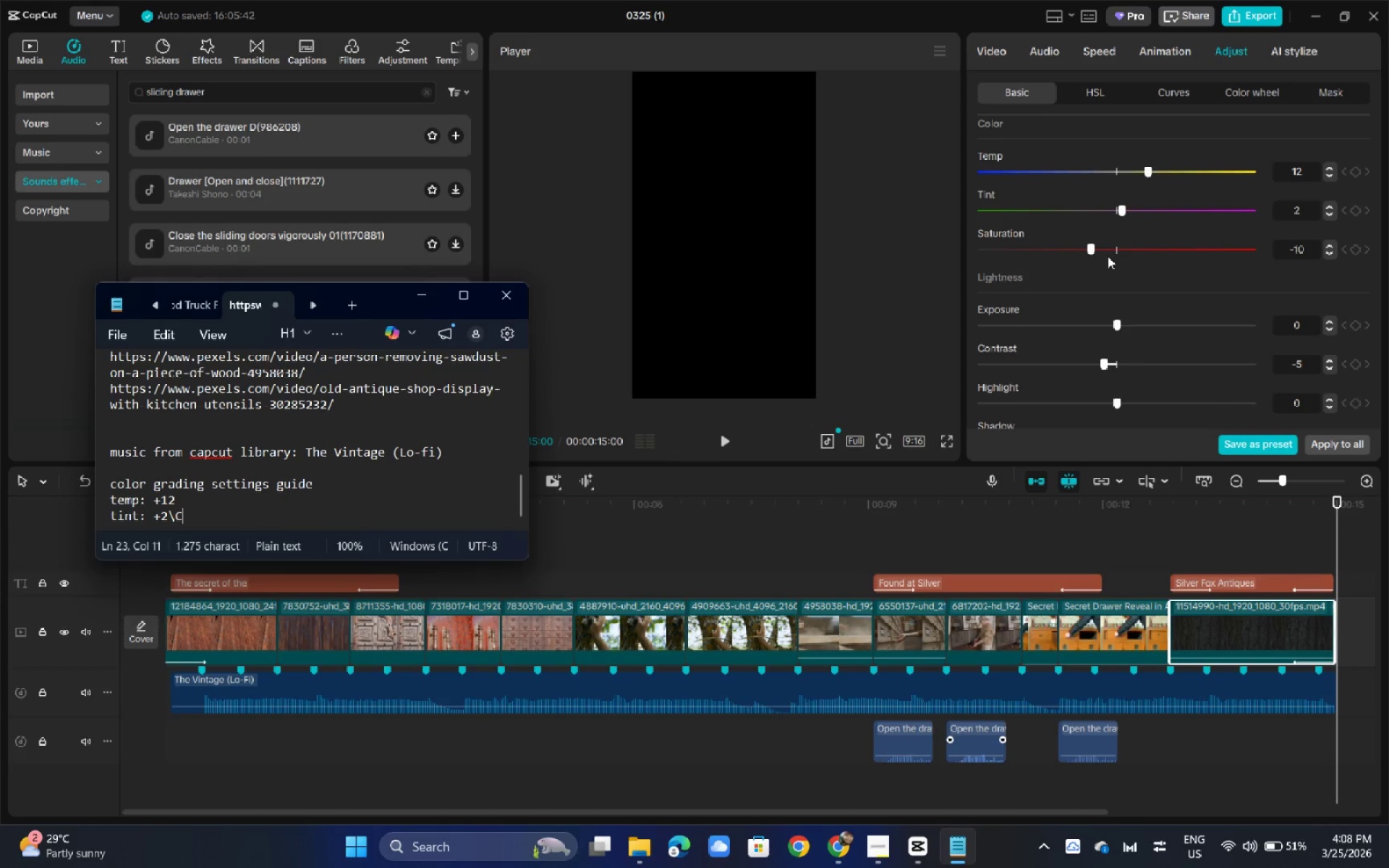 
key(Shift+C)
 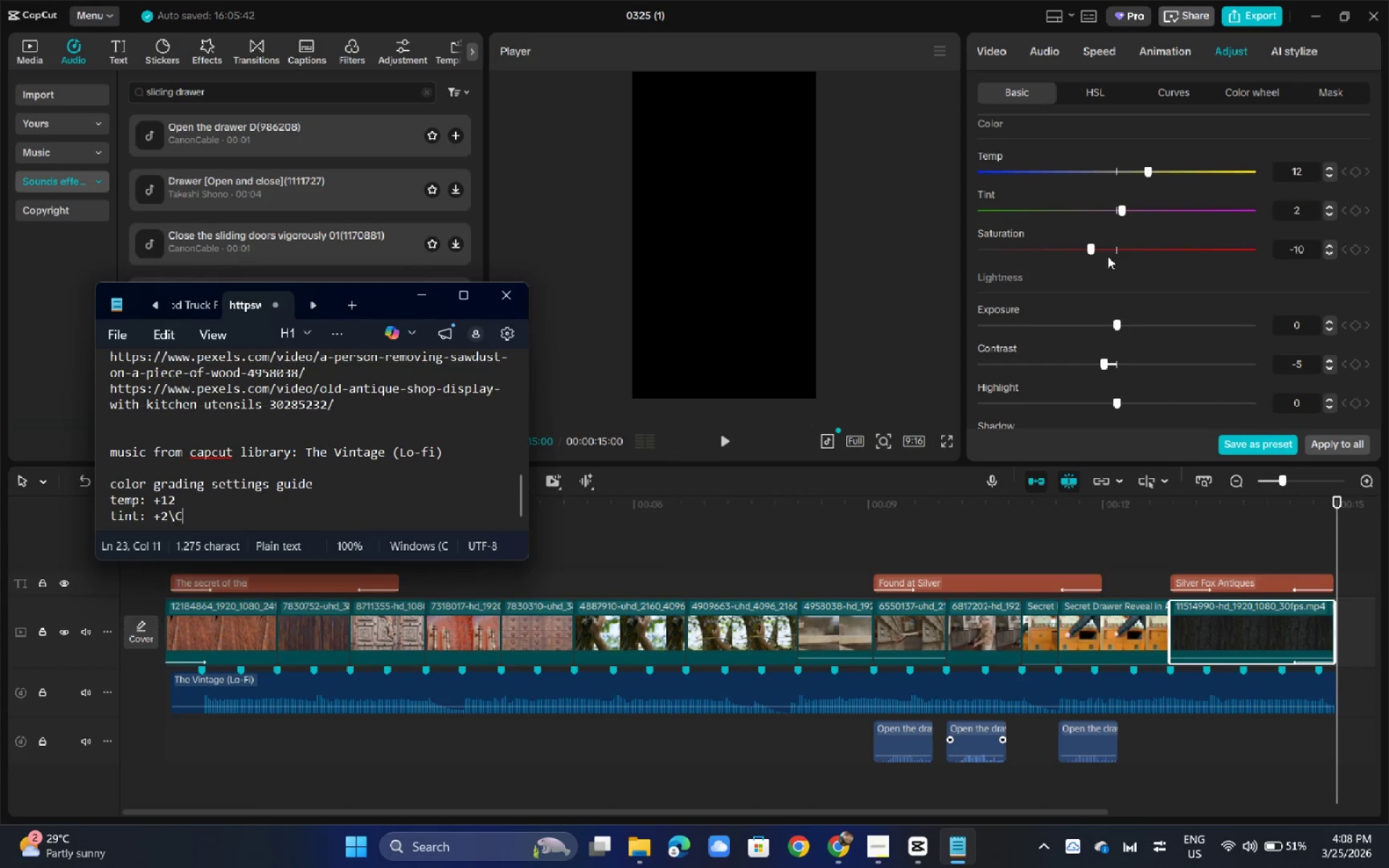 
key(Backspace)
 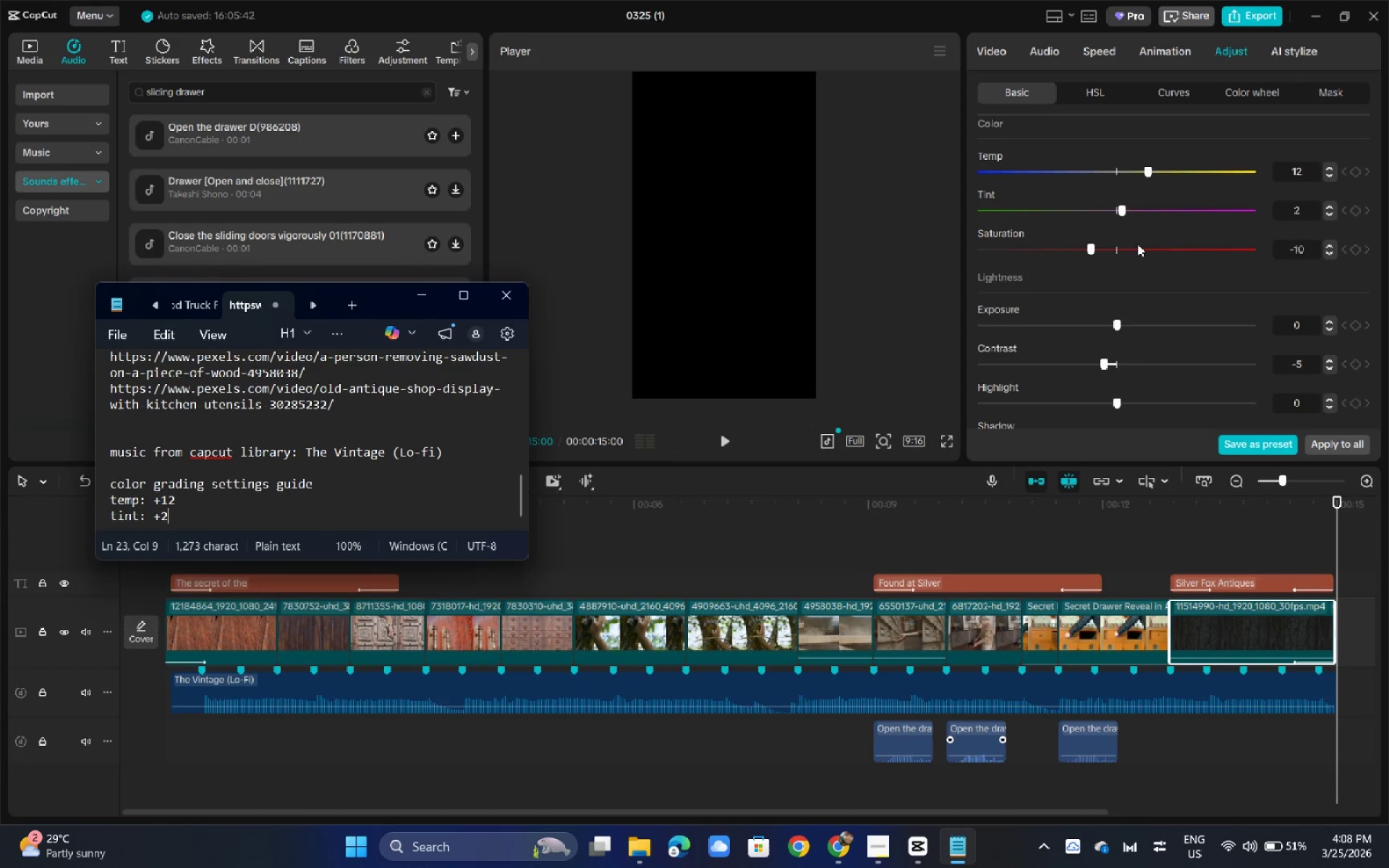 
key(Backspace)
 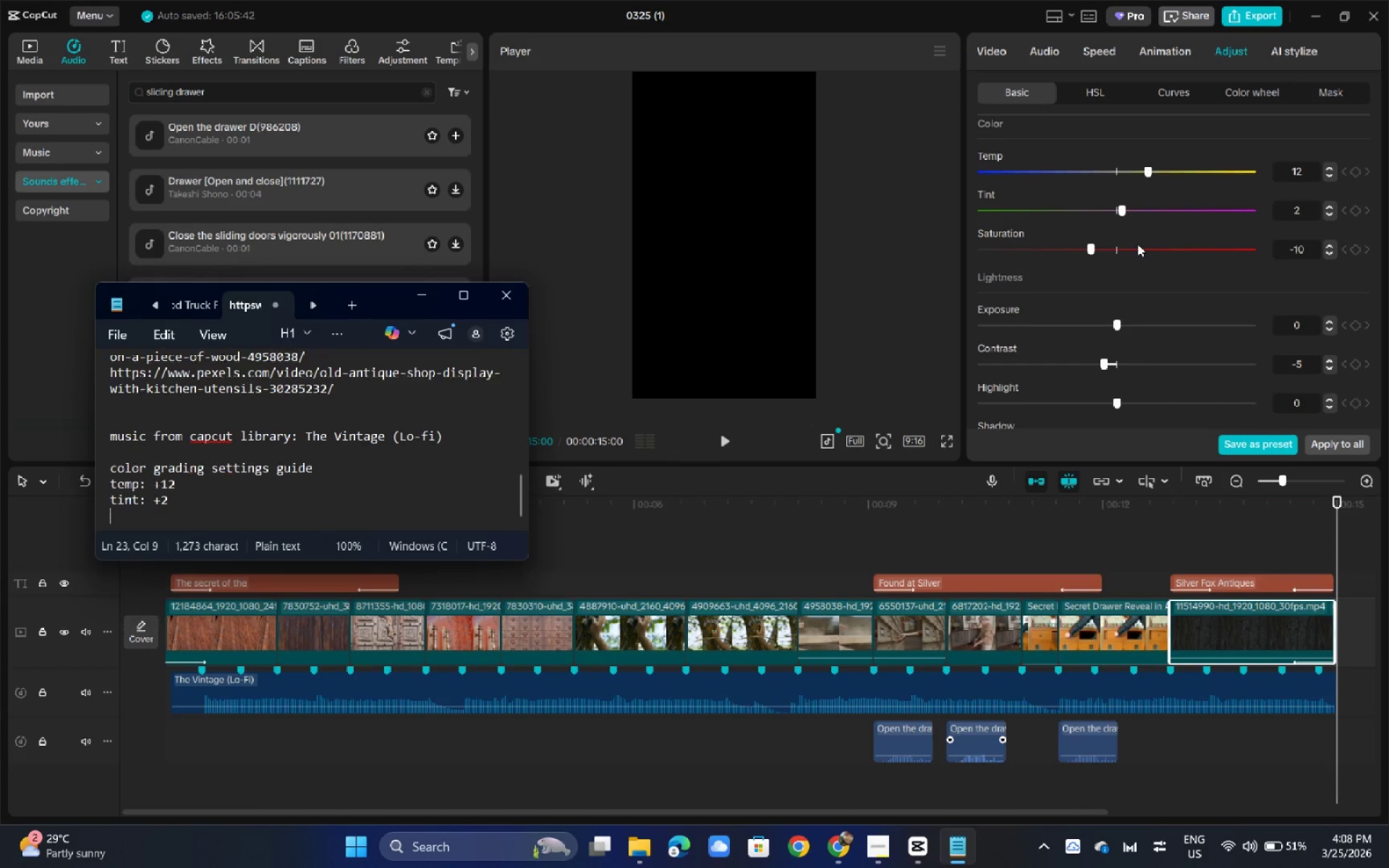 
key(Enter)
 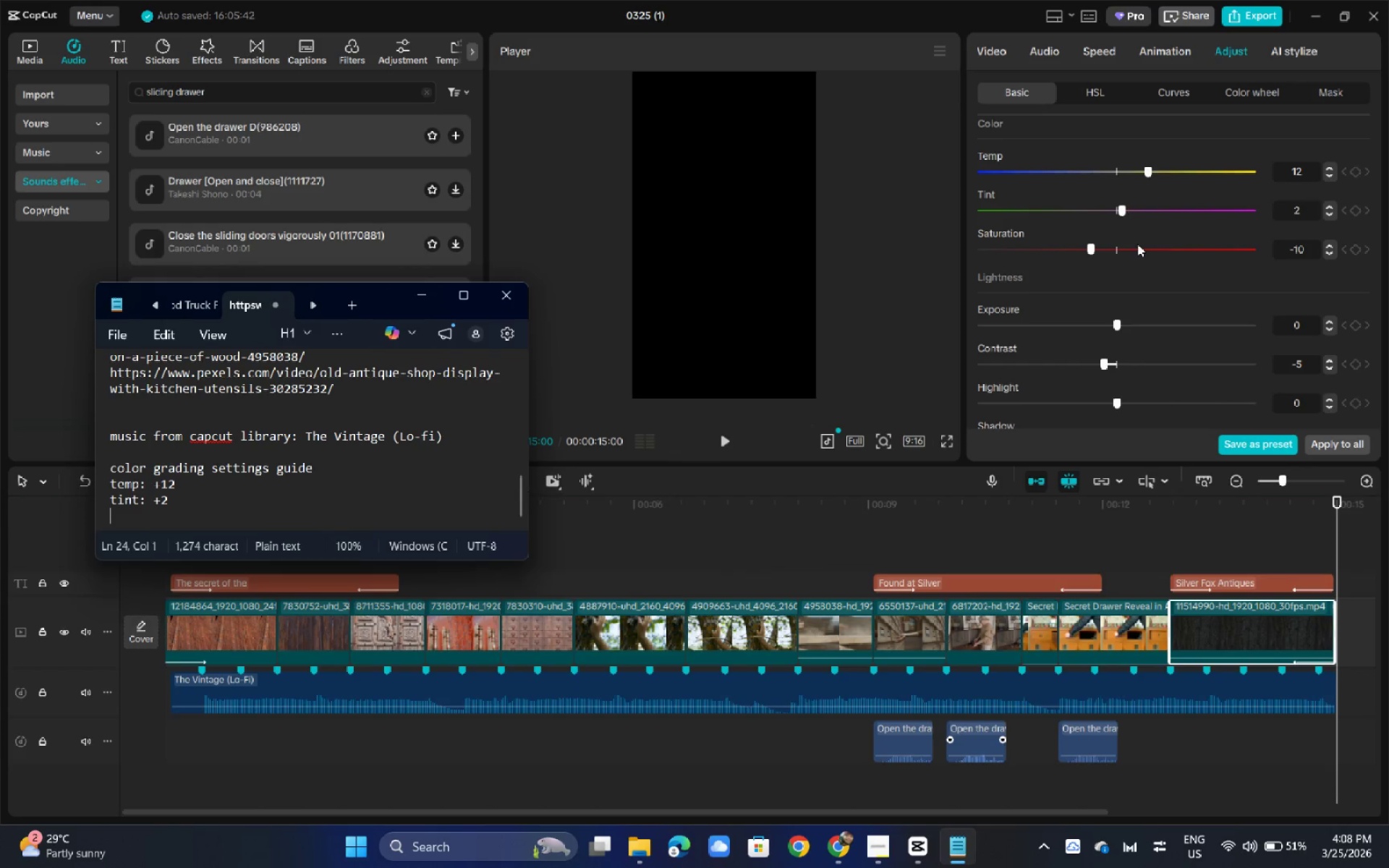 
type(Con)
key(Backspace)
key(Backspace)
key(Backspace)
type(contrast"[NumLock][NumLock])
key(Backspace)
type(: )
 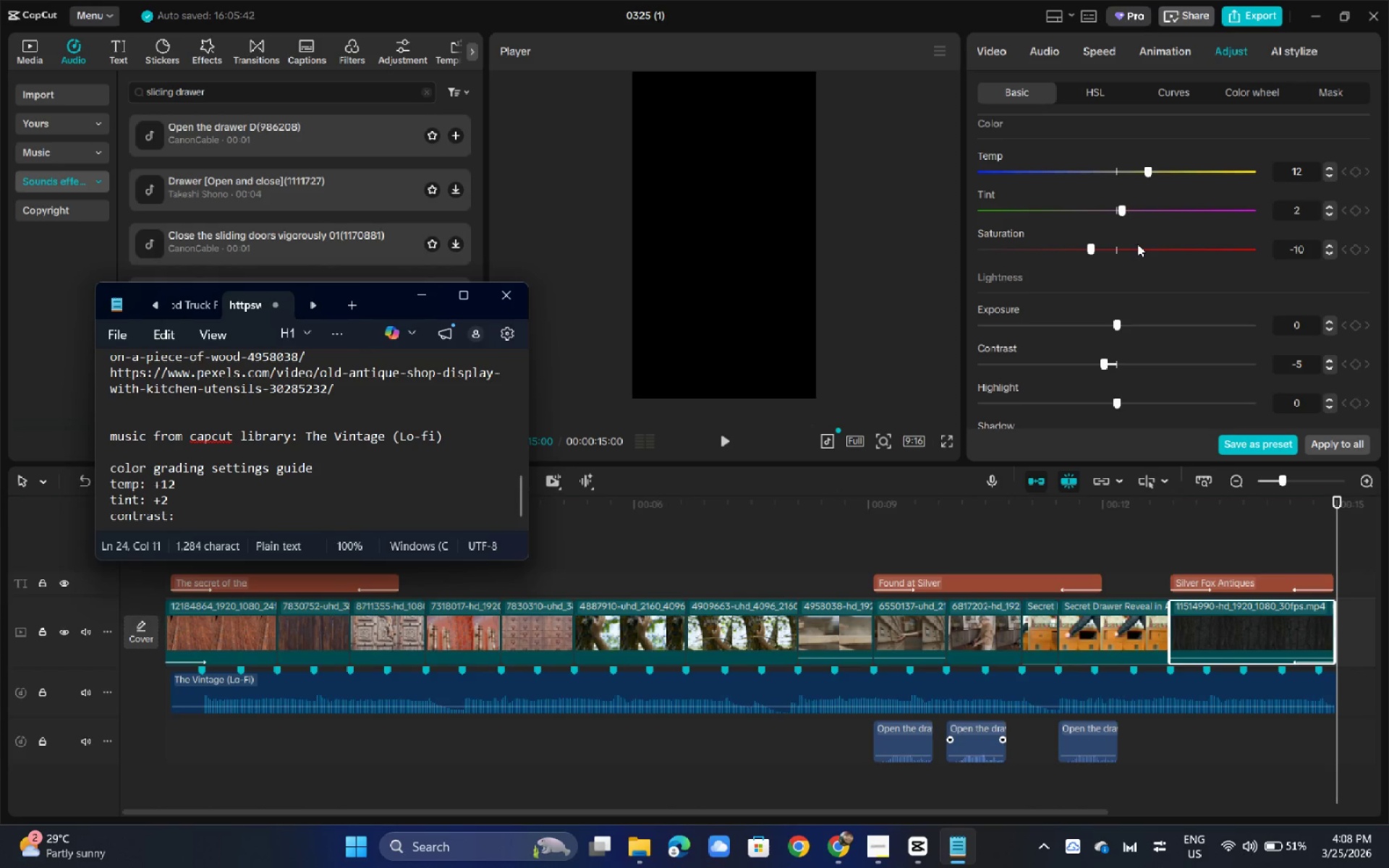 
key(Minus)
 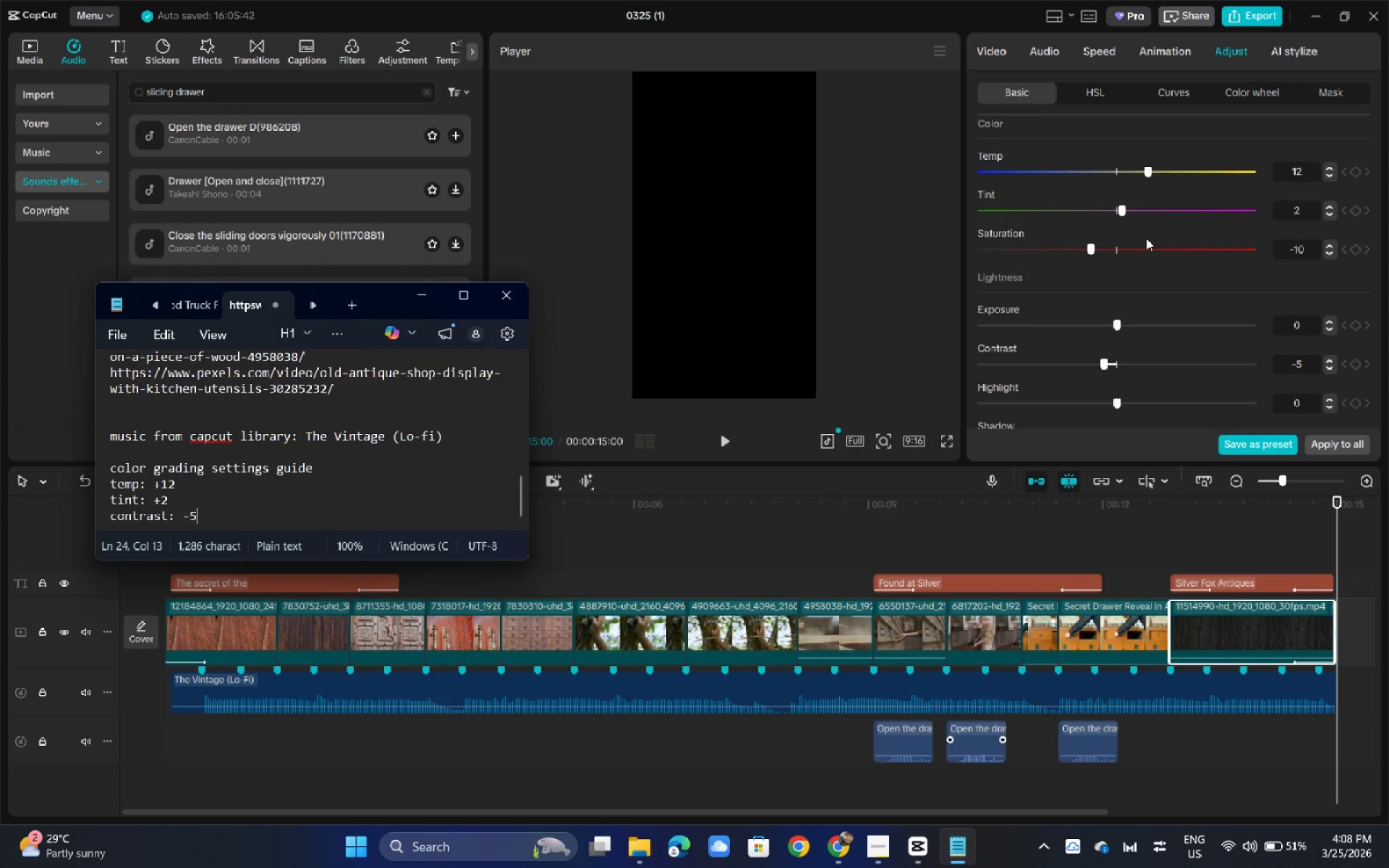 
key(5)
 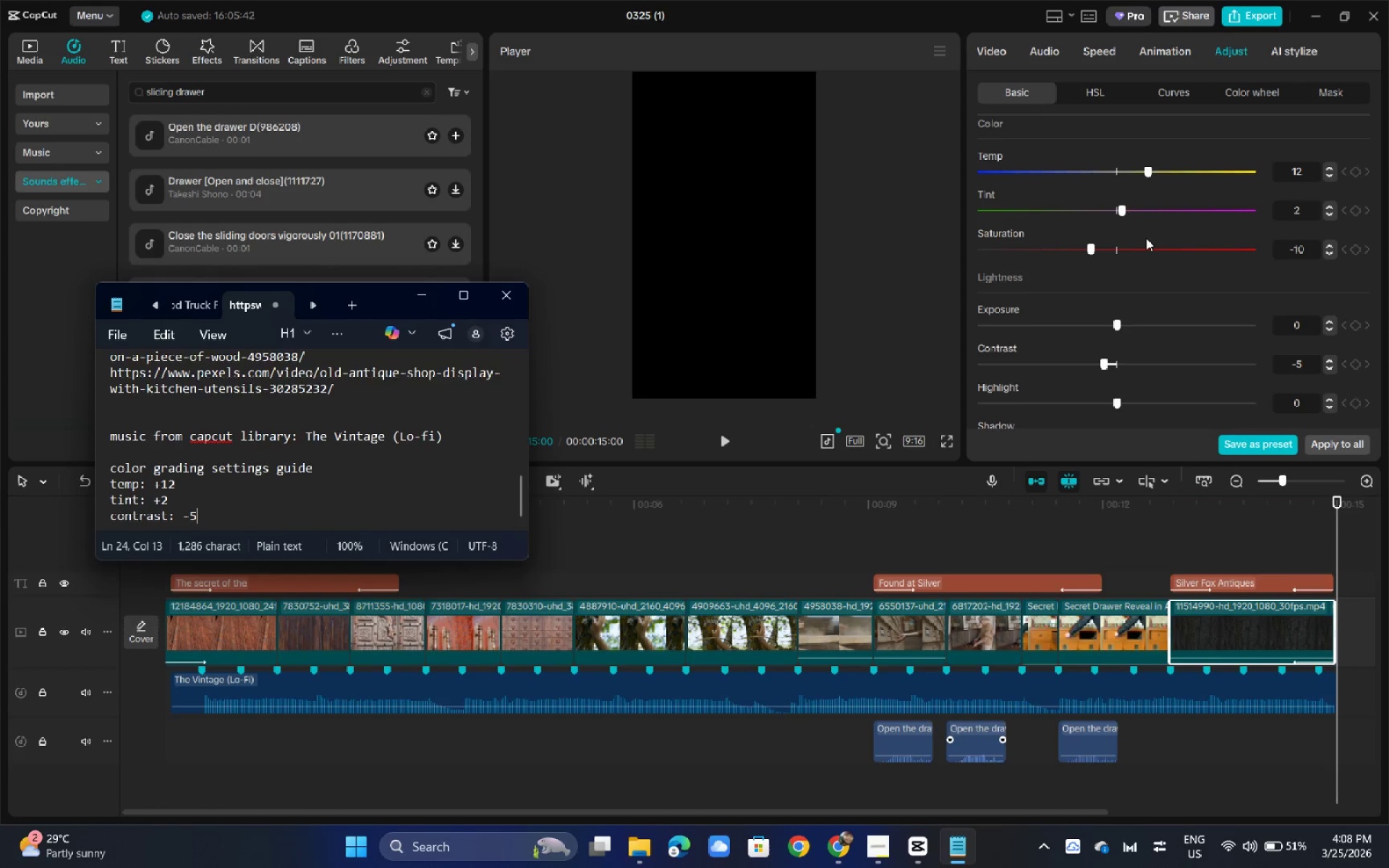 
key(Enter)
 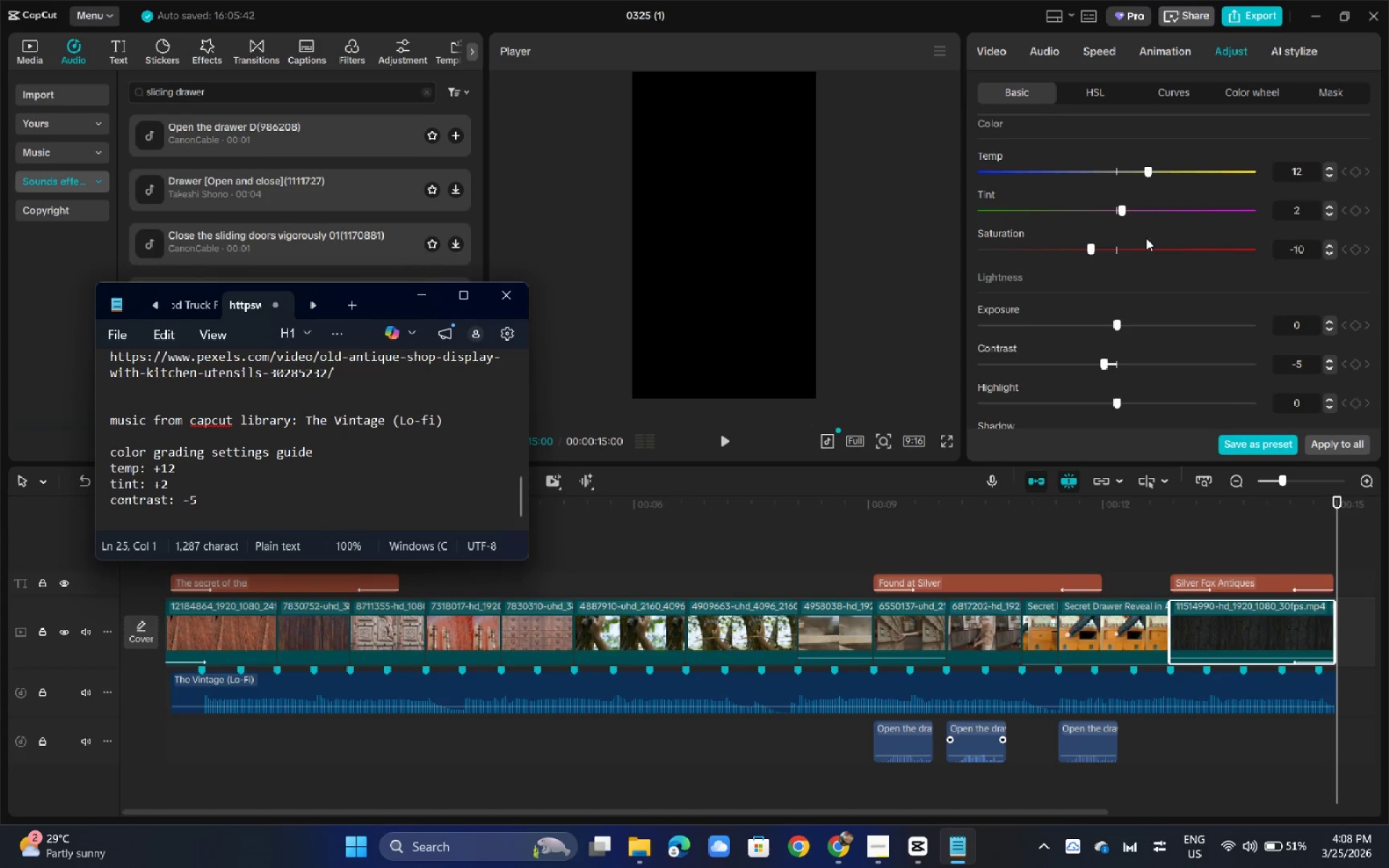 
type(Sa)
key(Backspace)
key(Backspace)
type(saturation)